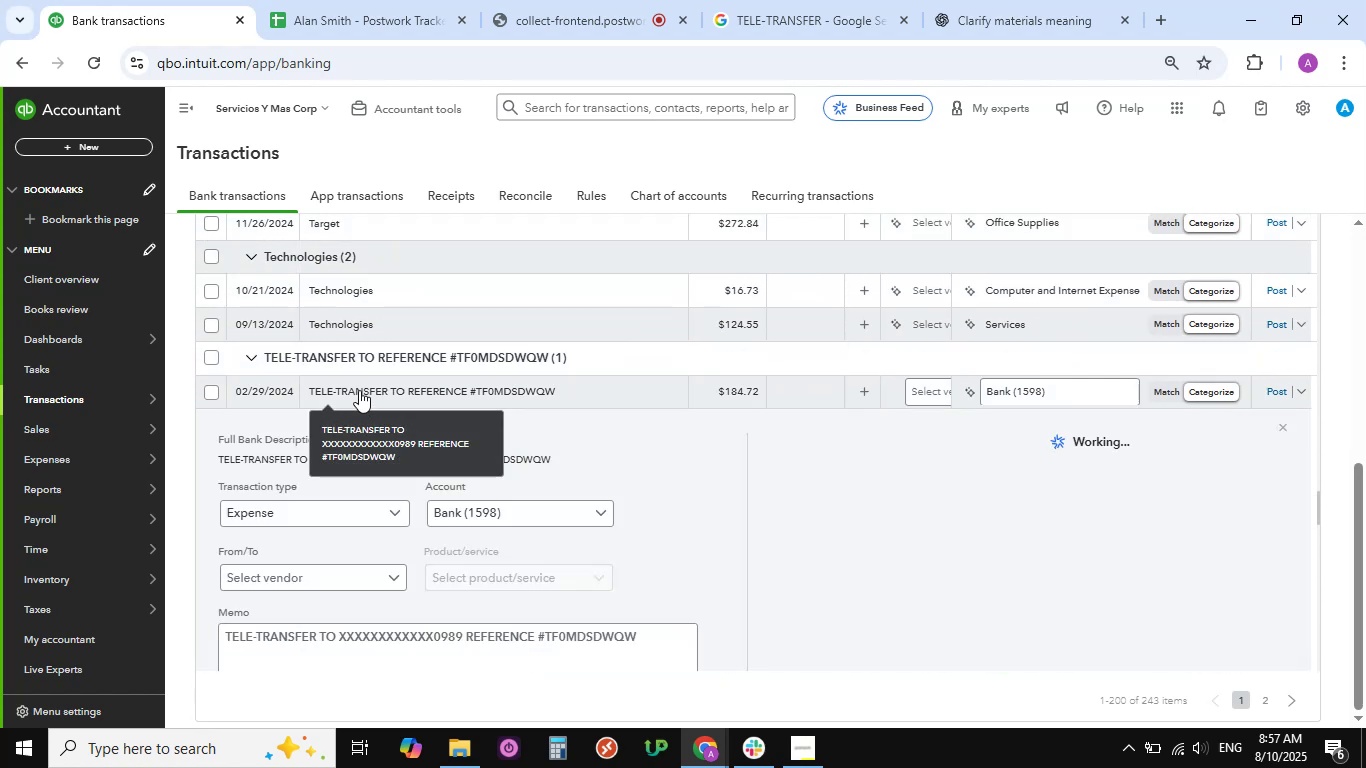 
left_click([599, 514])
 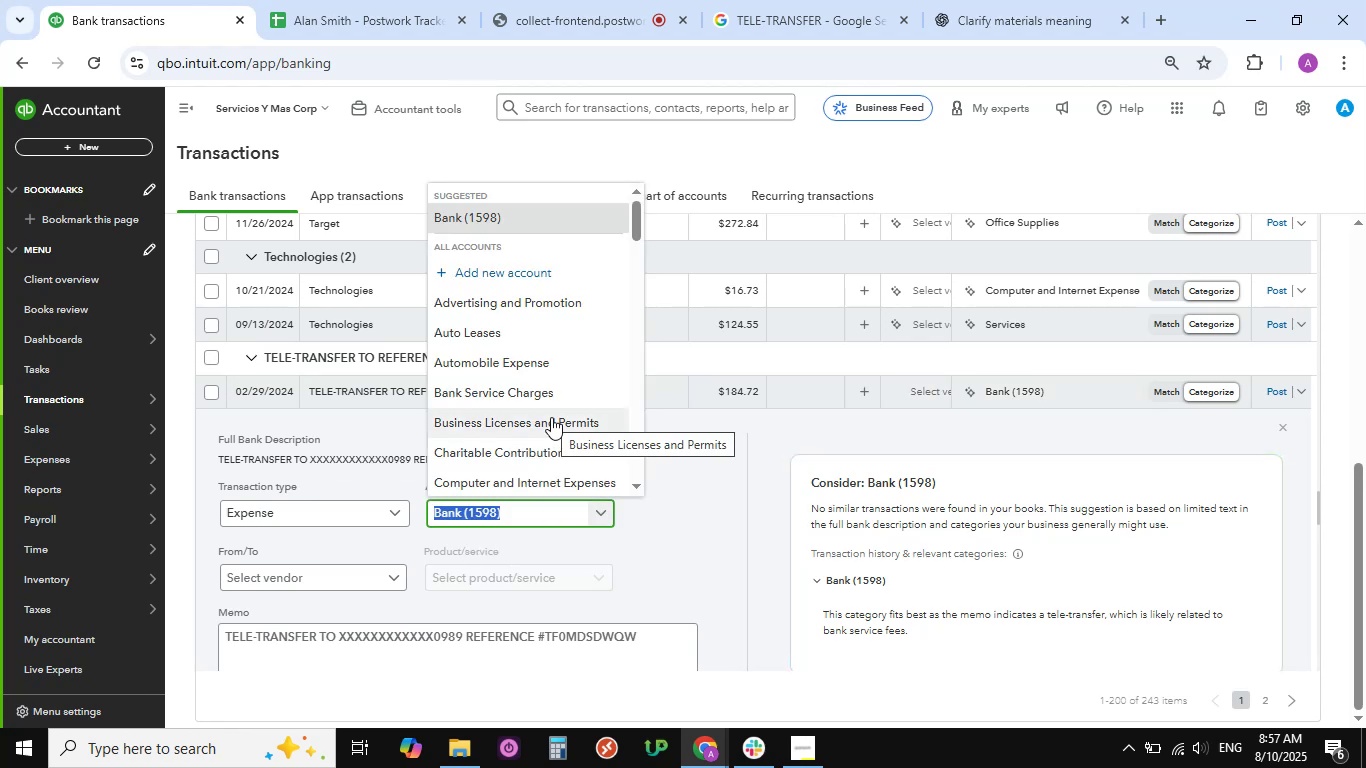 
scroll: coordinate [551, 417], scroll_direction: down, amount: 10.0
 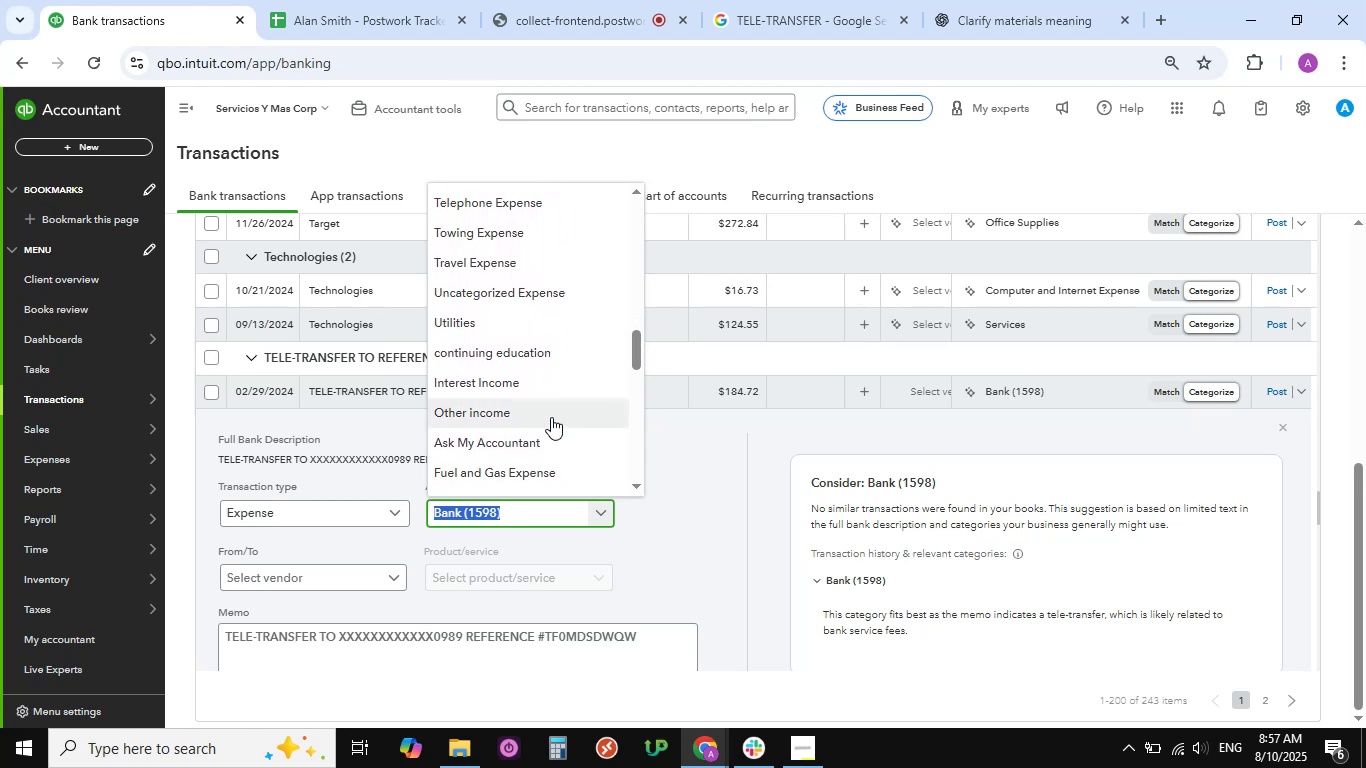 
left_click([503, 446])
 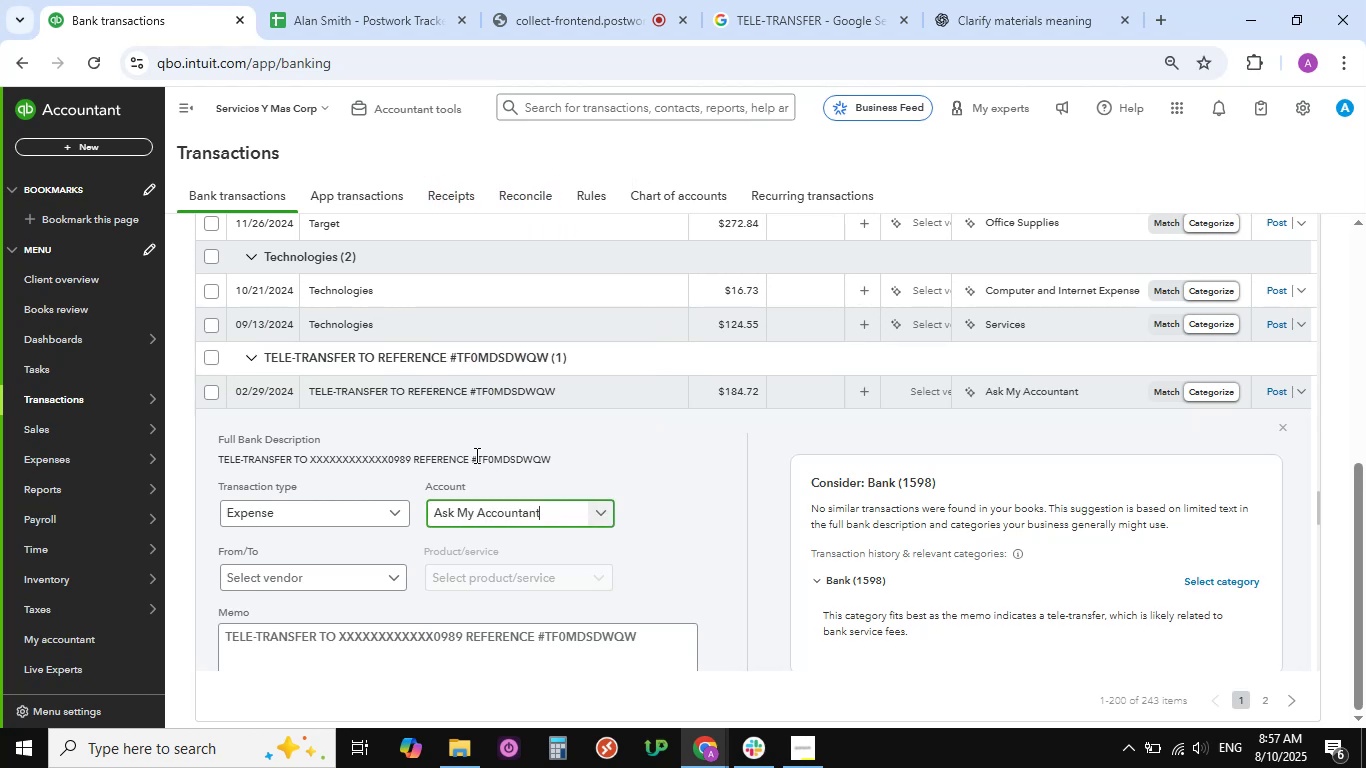 
left_click([392, 517])
 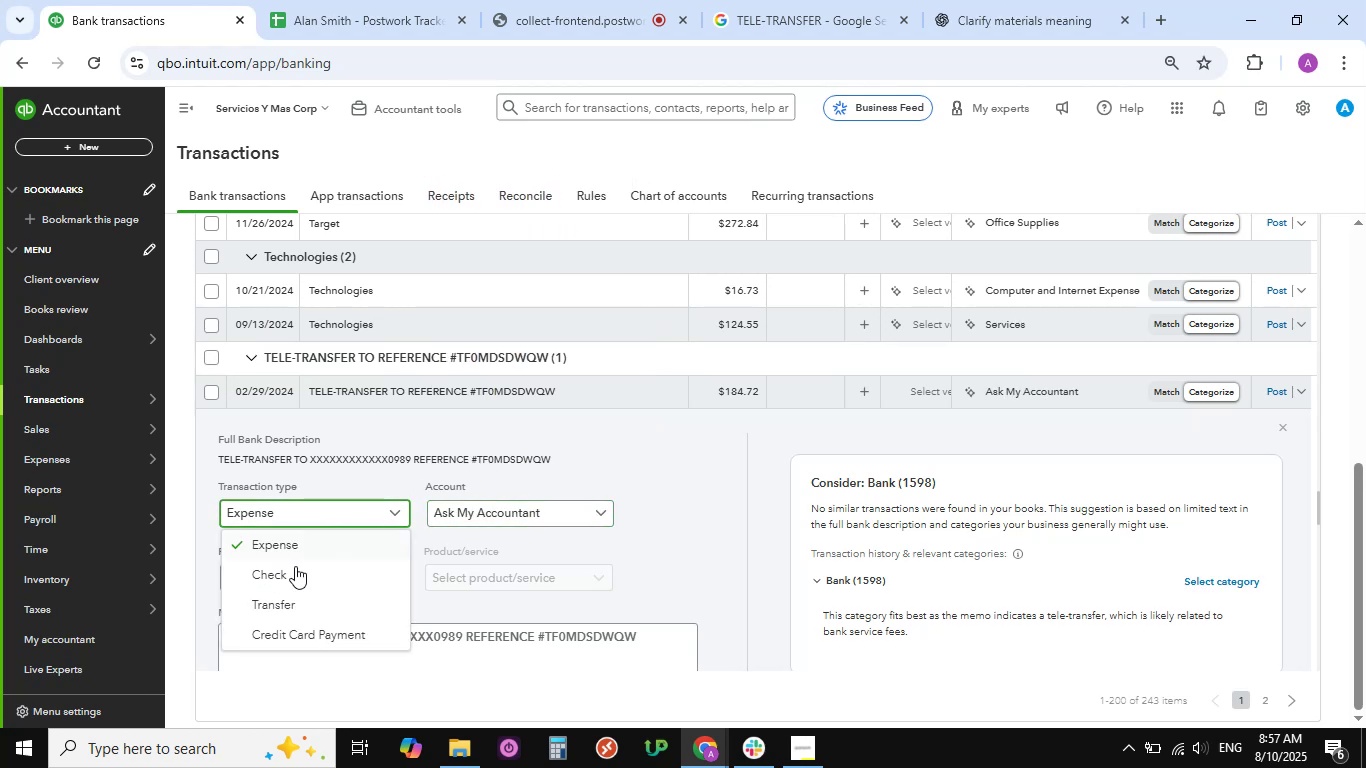 
scroll: coordinate [302, 609], scroll_direction: down, amount: 3.0
 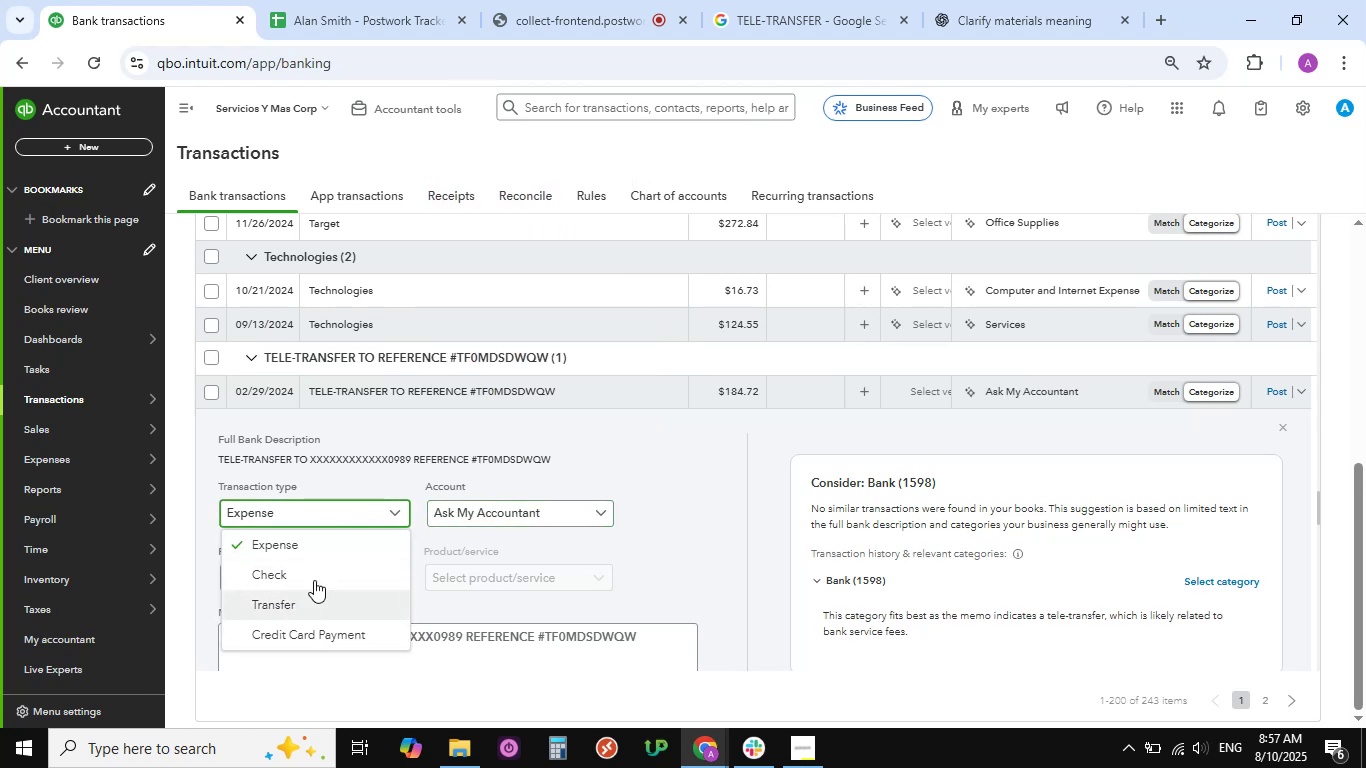 
left_click([681, 490])
 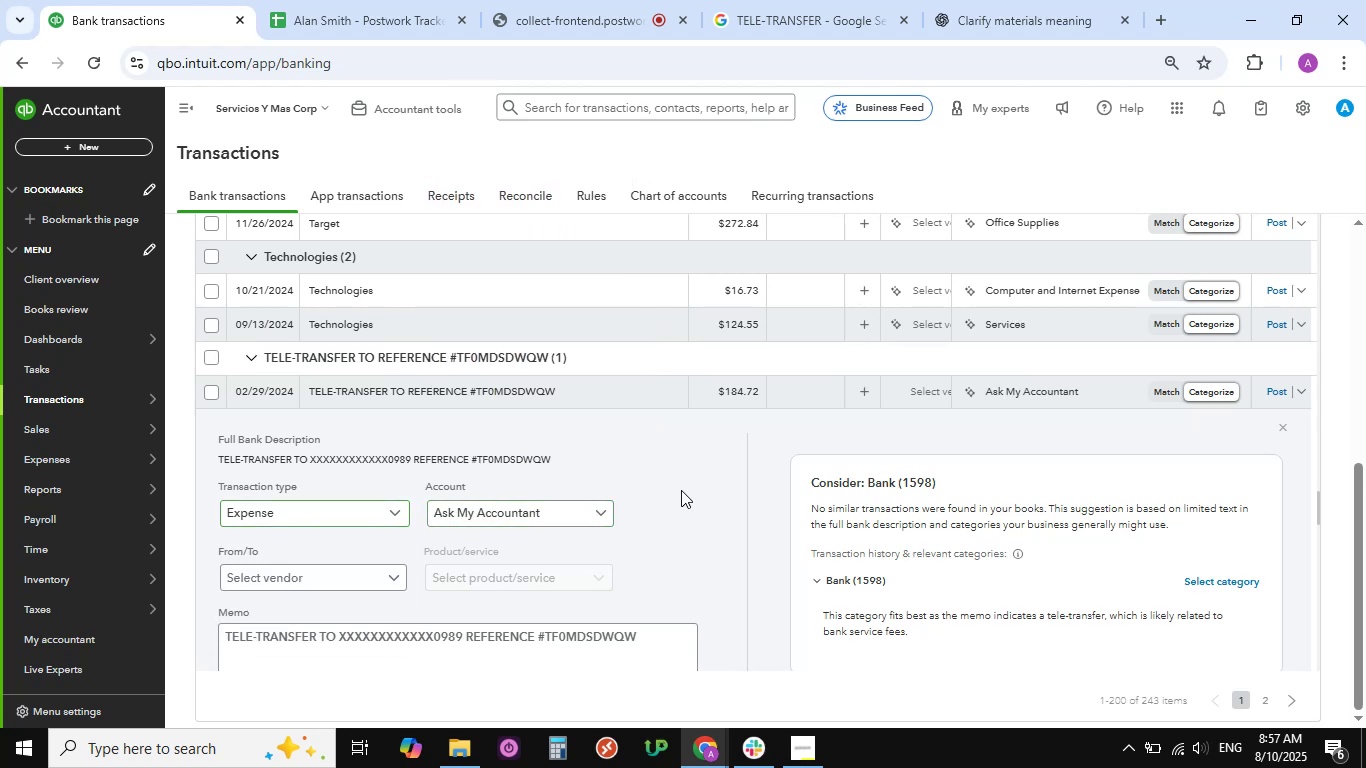 
scroll: coordinate [563, 502], scroll_direction: down, amount: 3.0
 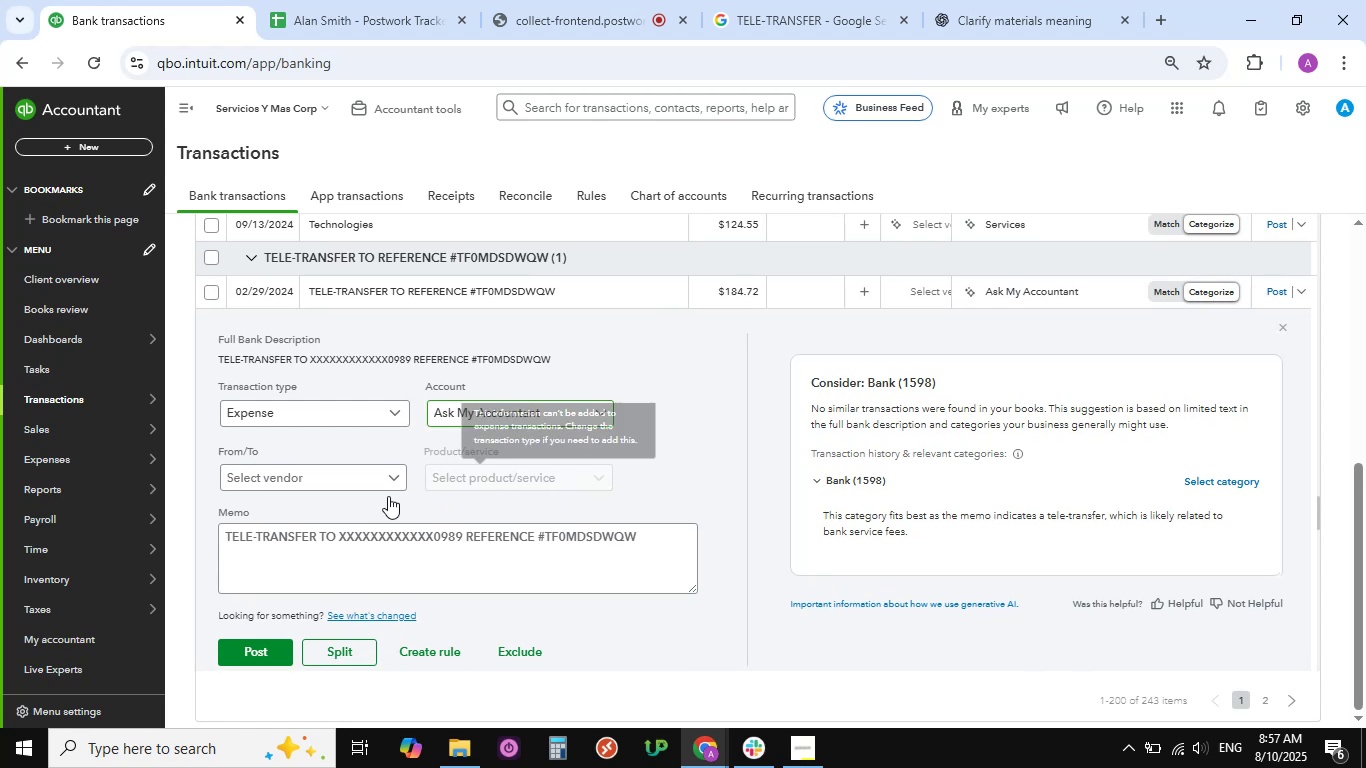 
left_click([397, 476])
 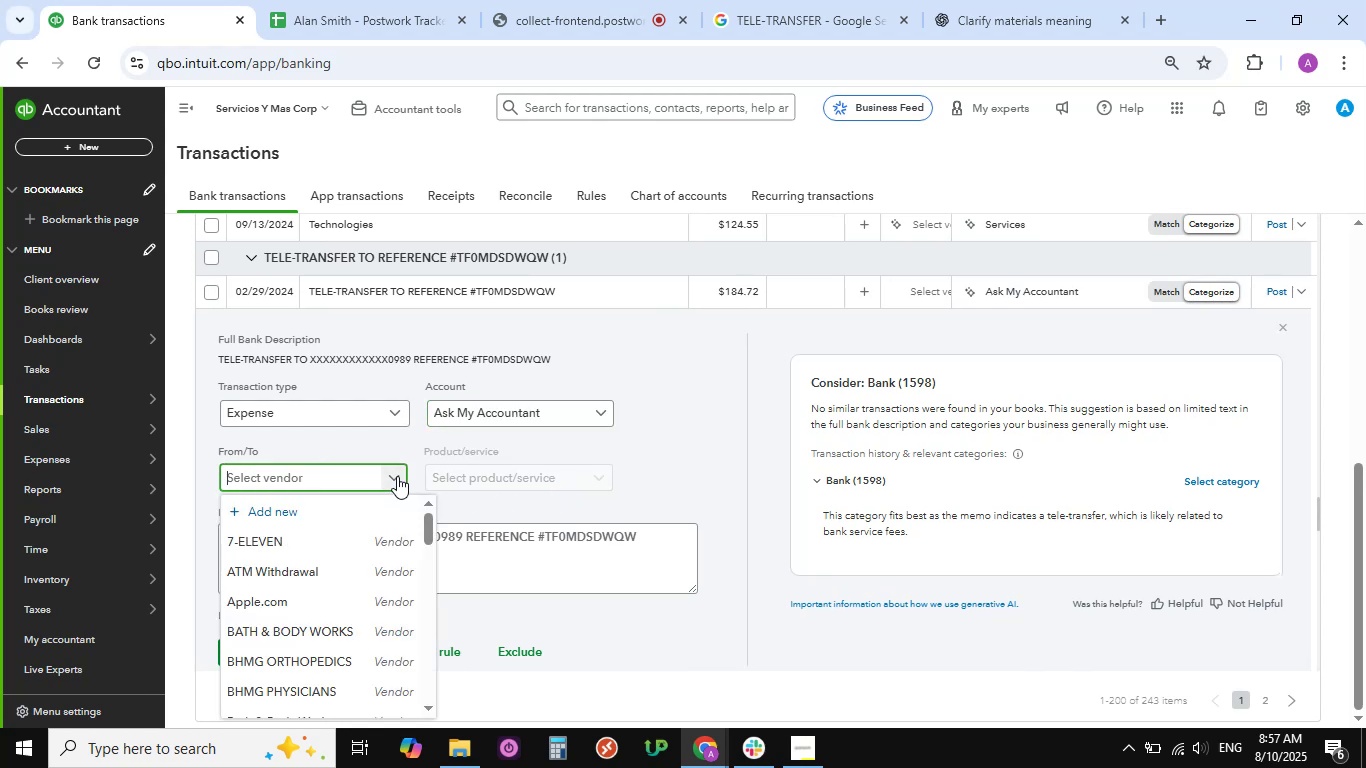 
scroll: coordinate [341, 579], scroll_direction: down, amount: 18.0
 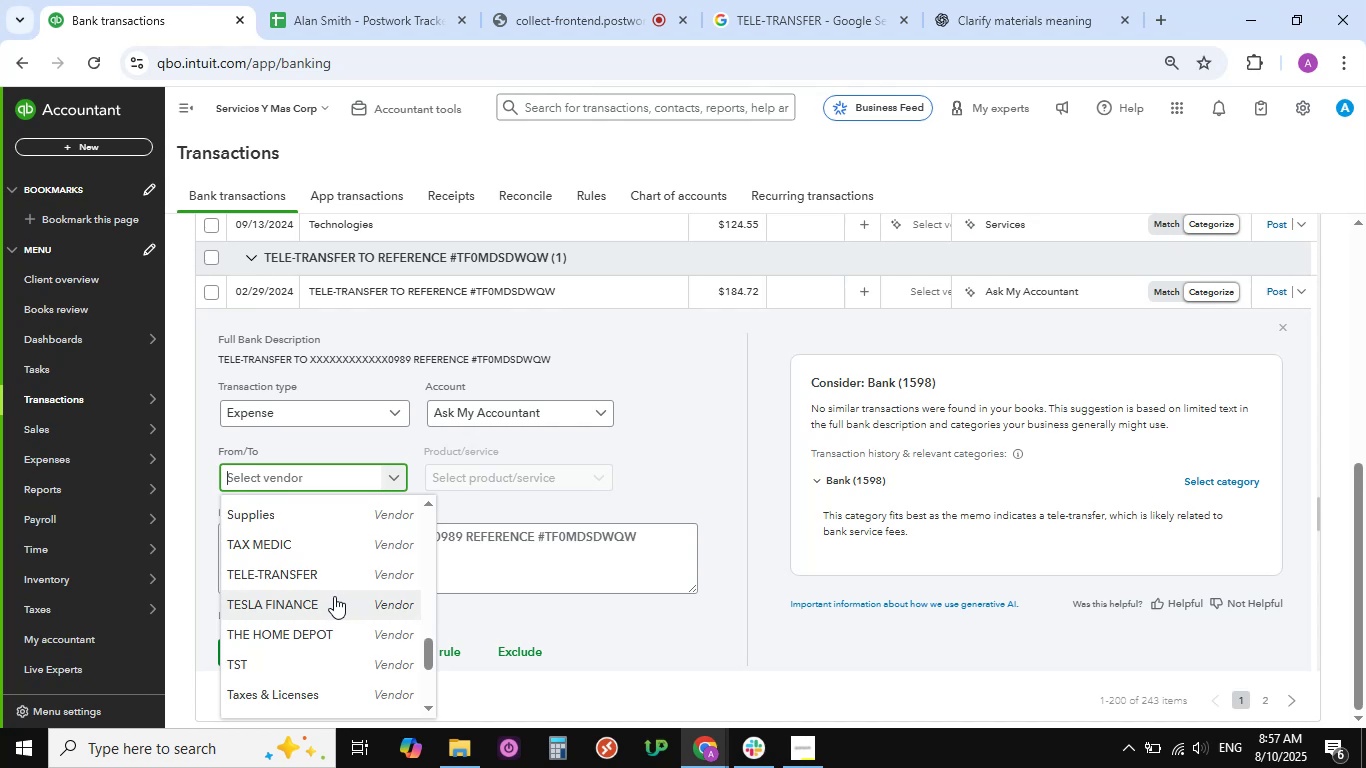 
left_click([310, 570])
 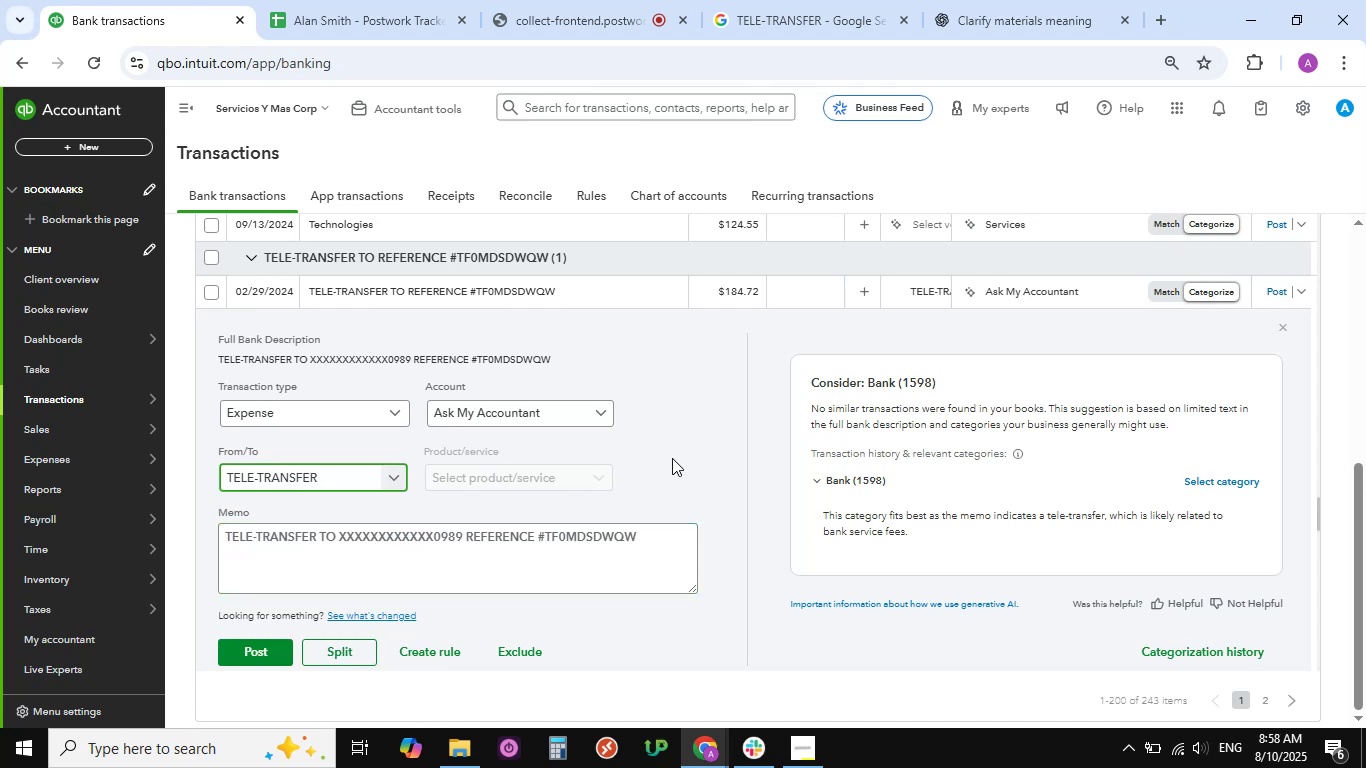 
wait(10.9)
 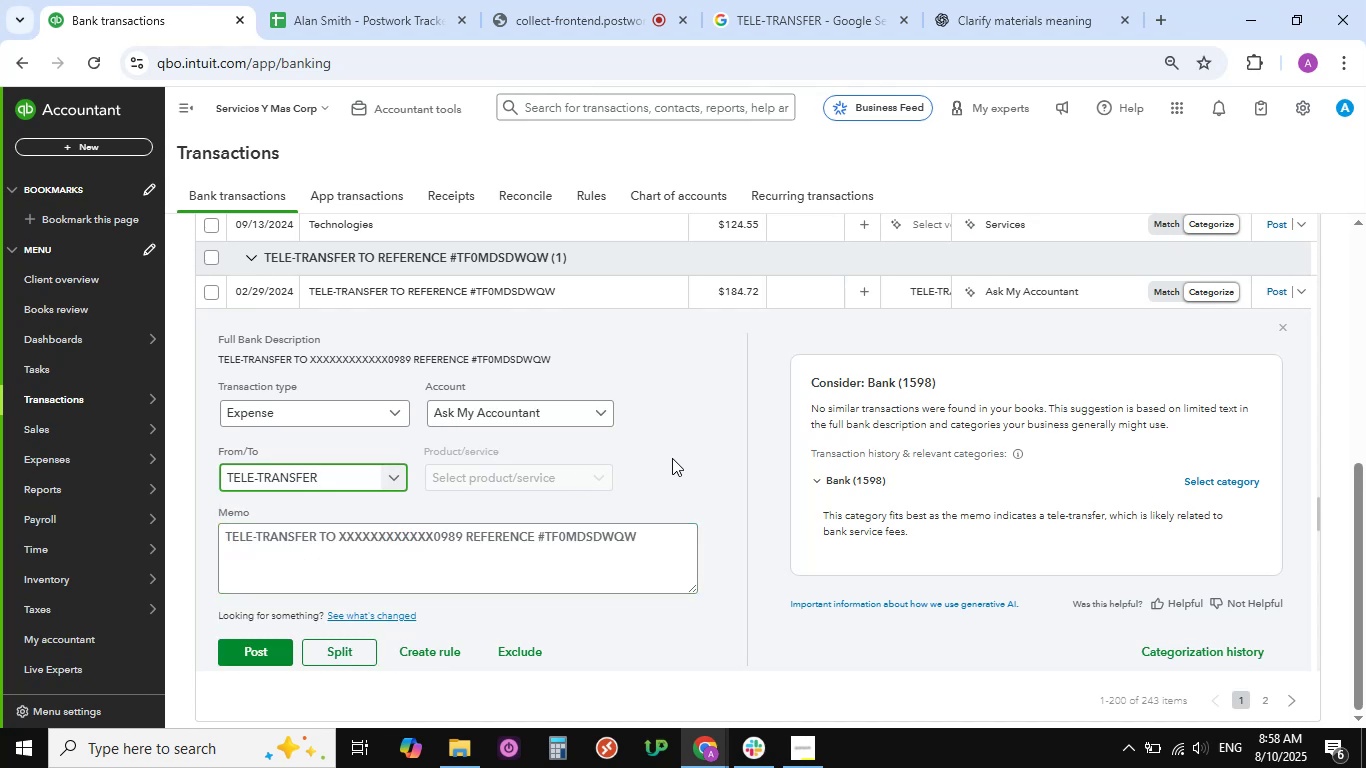 
scroll: coordinate [421, 528], scroll_direction: down, amount: 1.0
 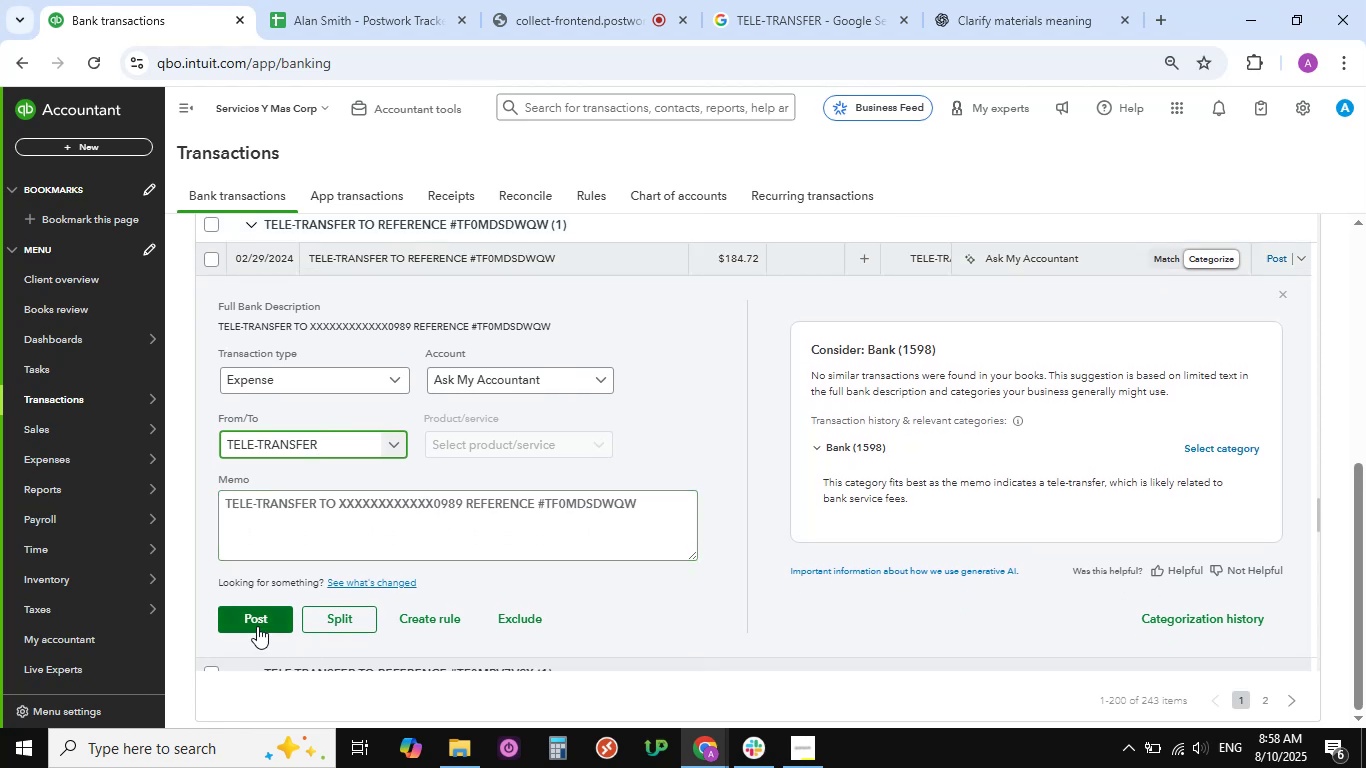 
wait(12.91)
 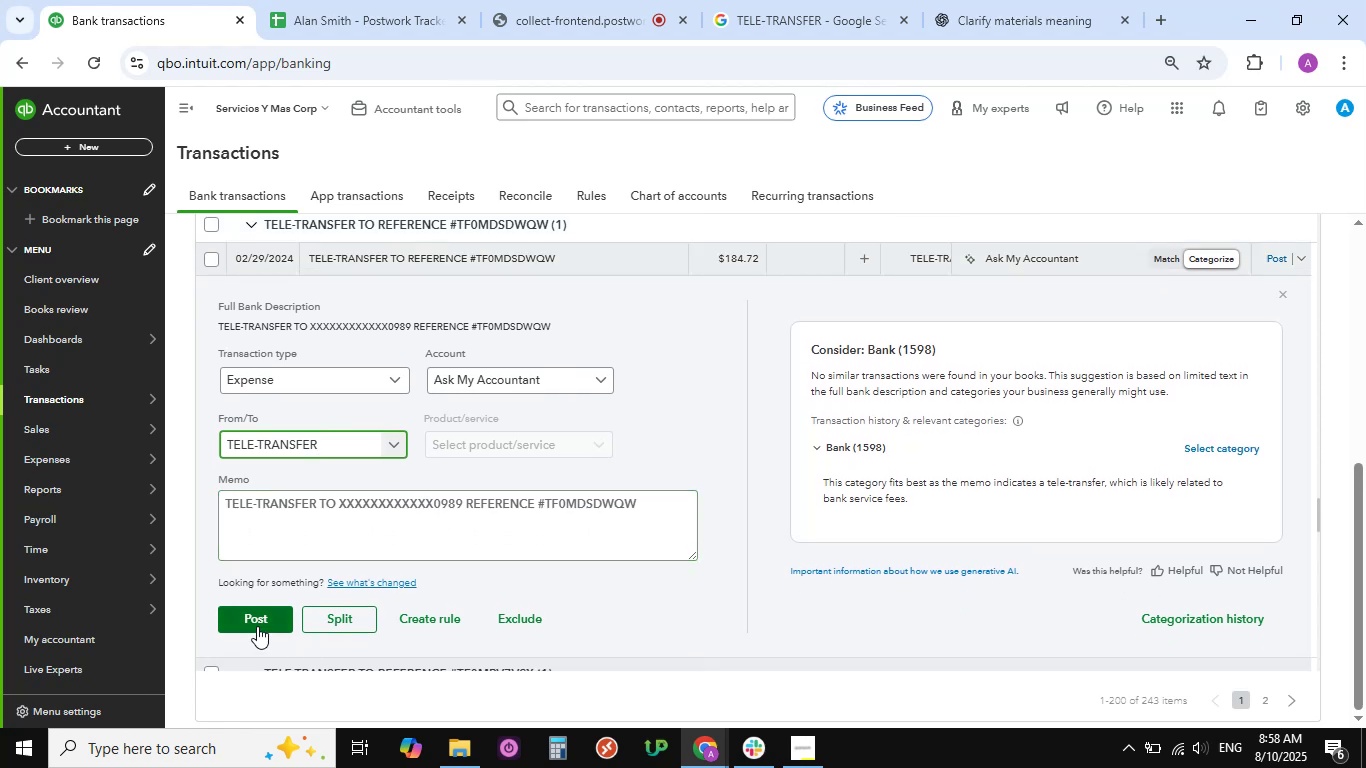 
left_click([257, 626])
 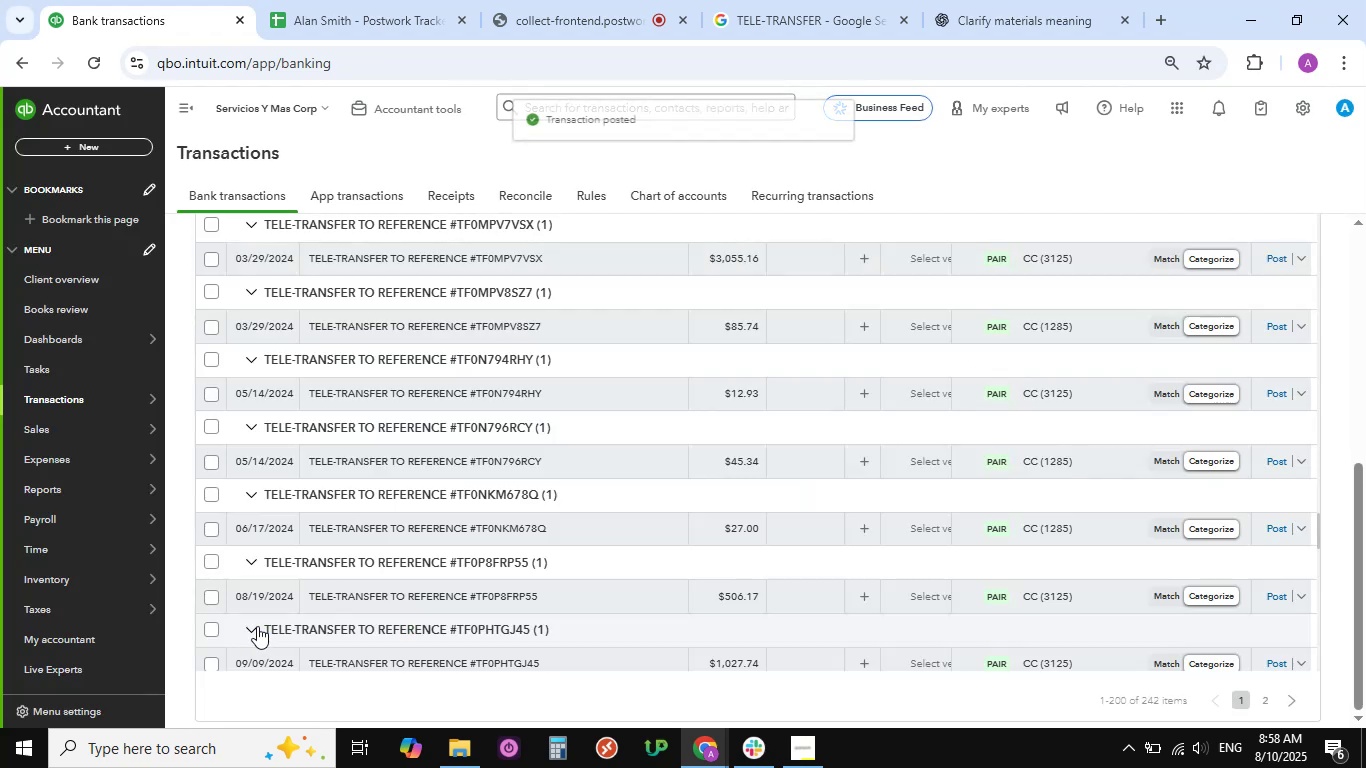 
scroll: coordinate [405, 502], scroll_direction: up, amount: 5.0
 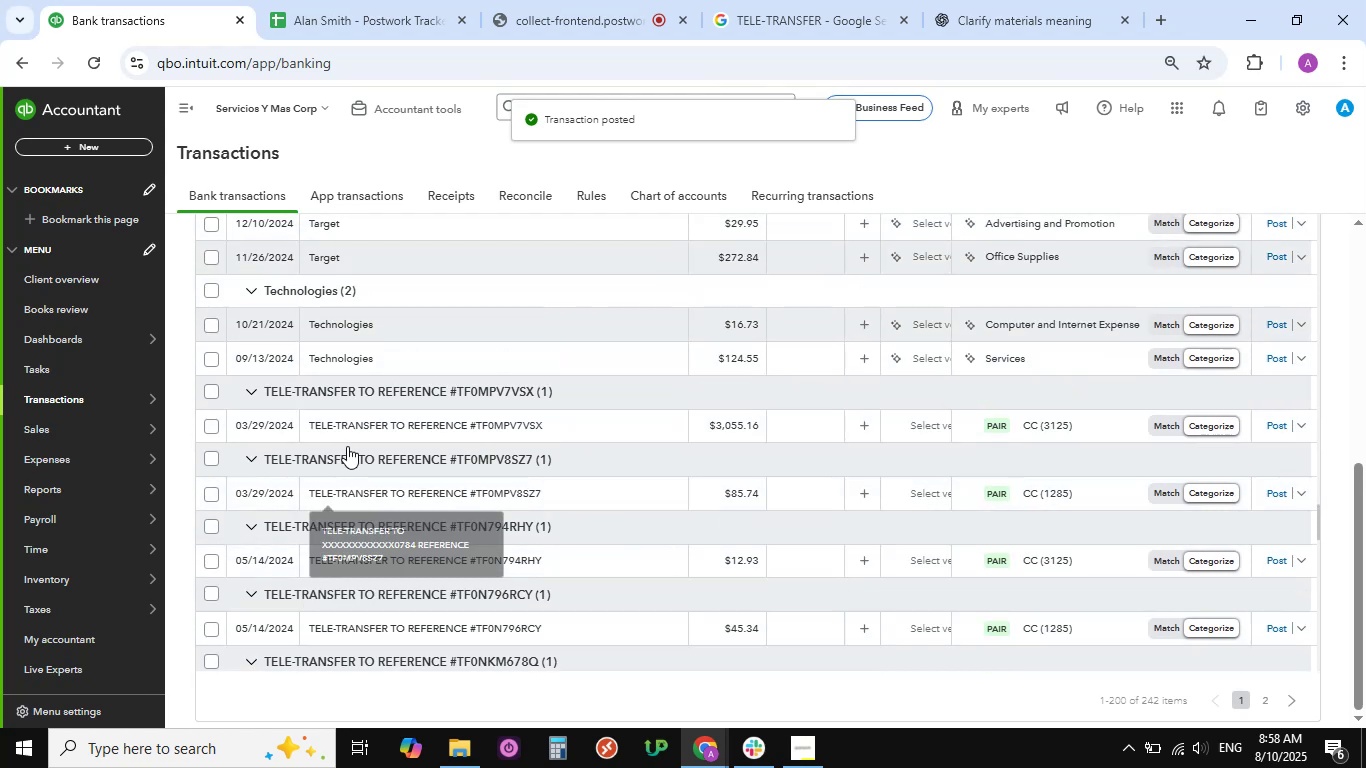 
left_click([351, 430])
 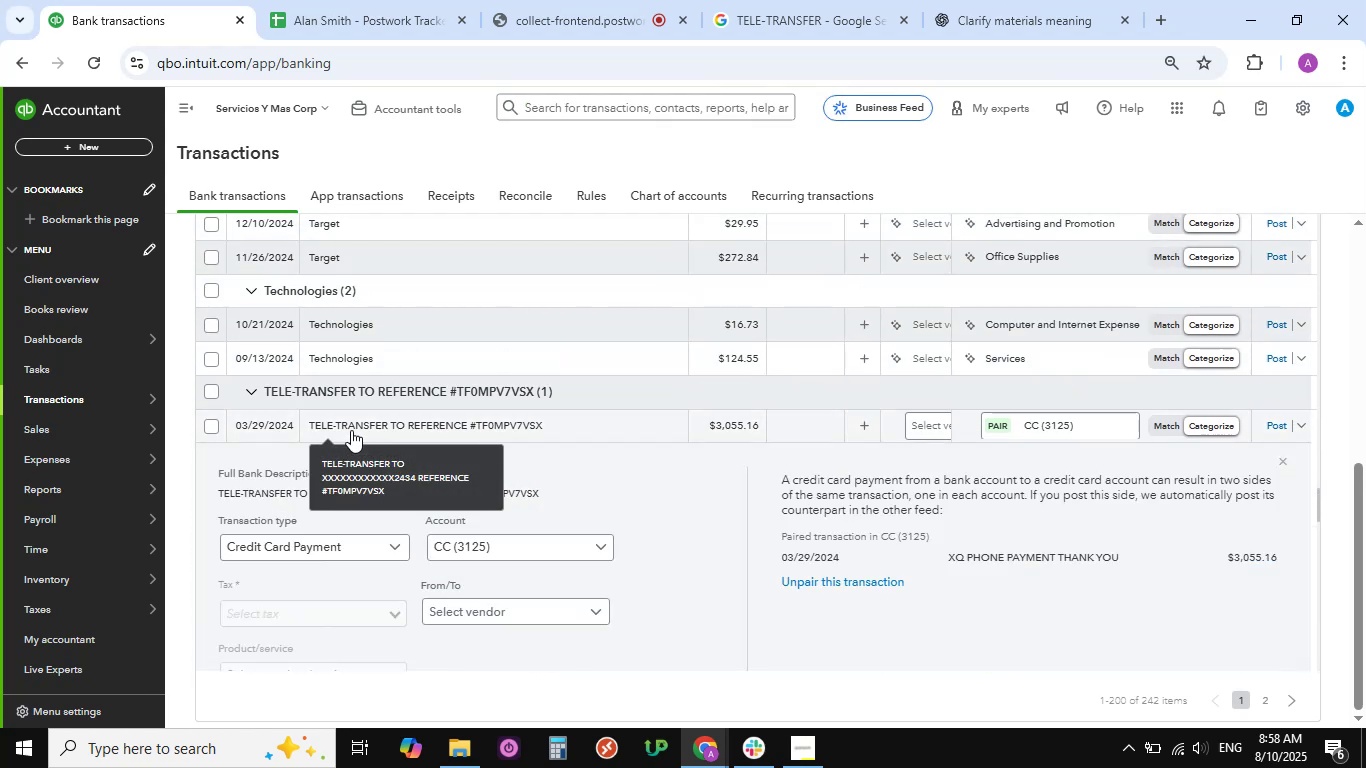 
mouse_move([604, 556])
 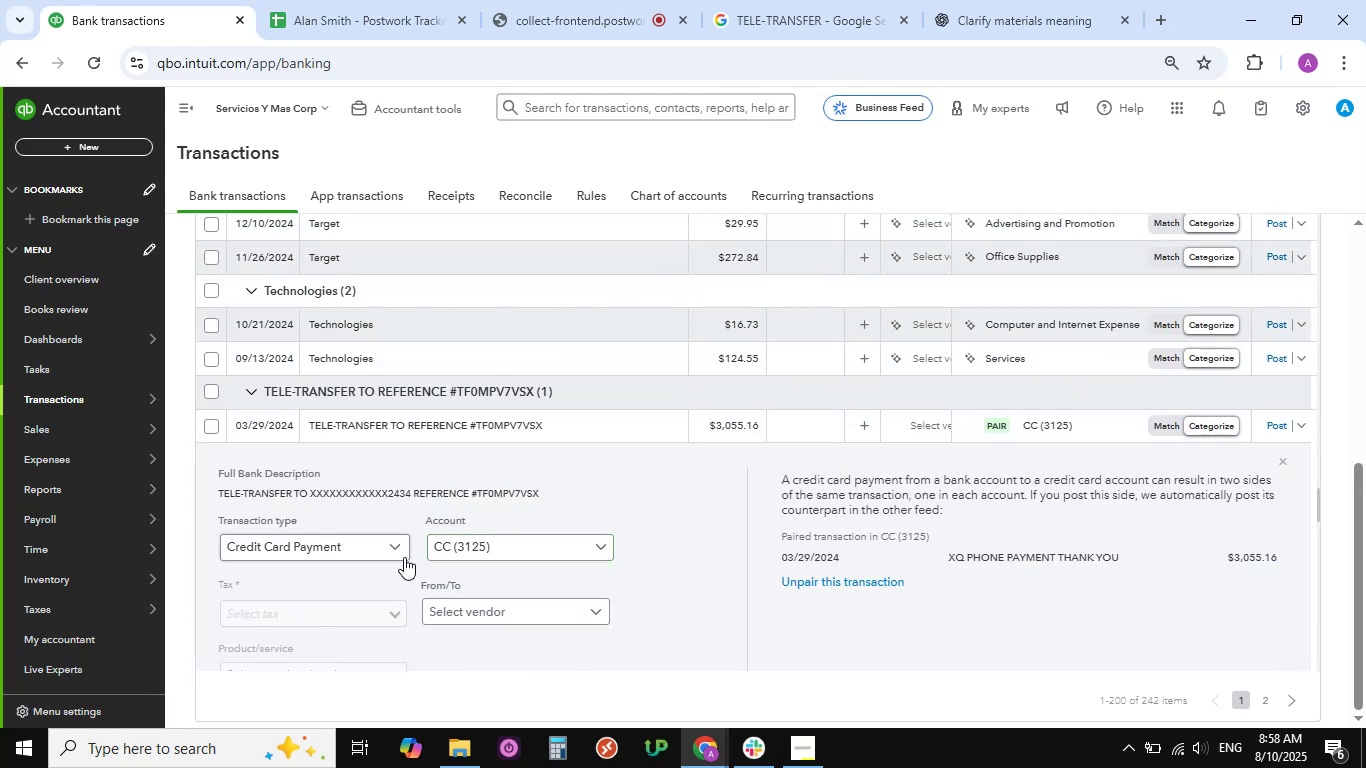 
left_click([392, 551])
 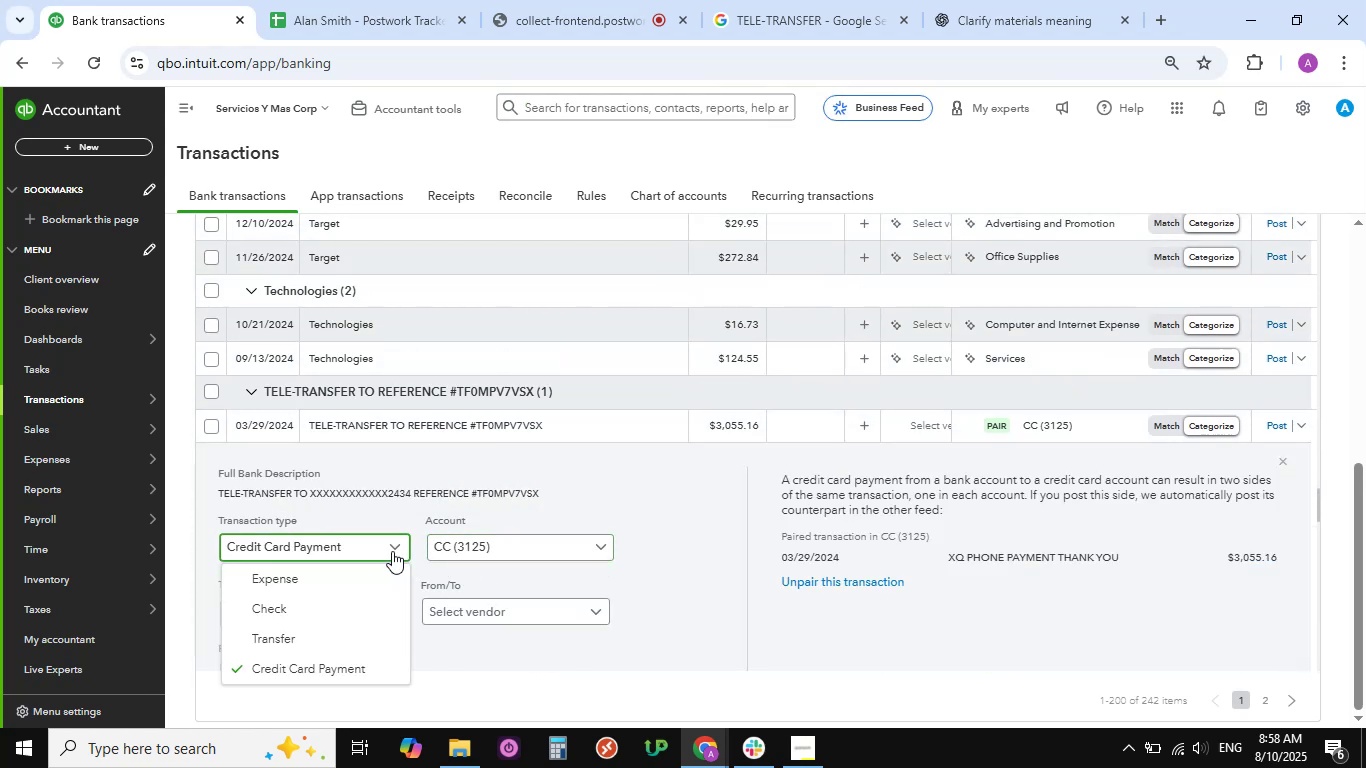 
left_click([320, 576])
 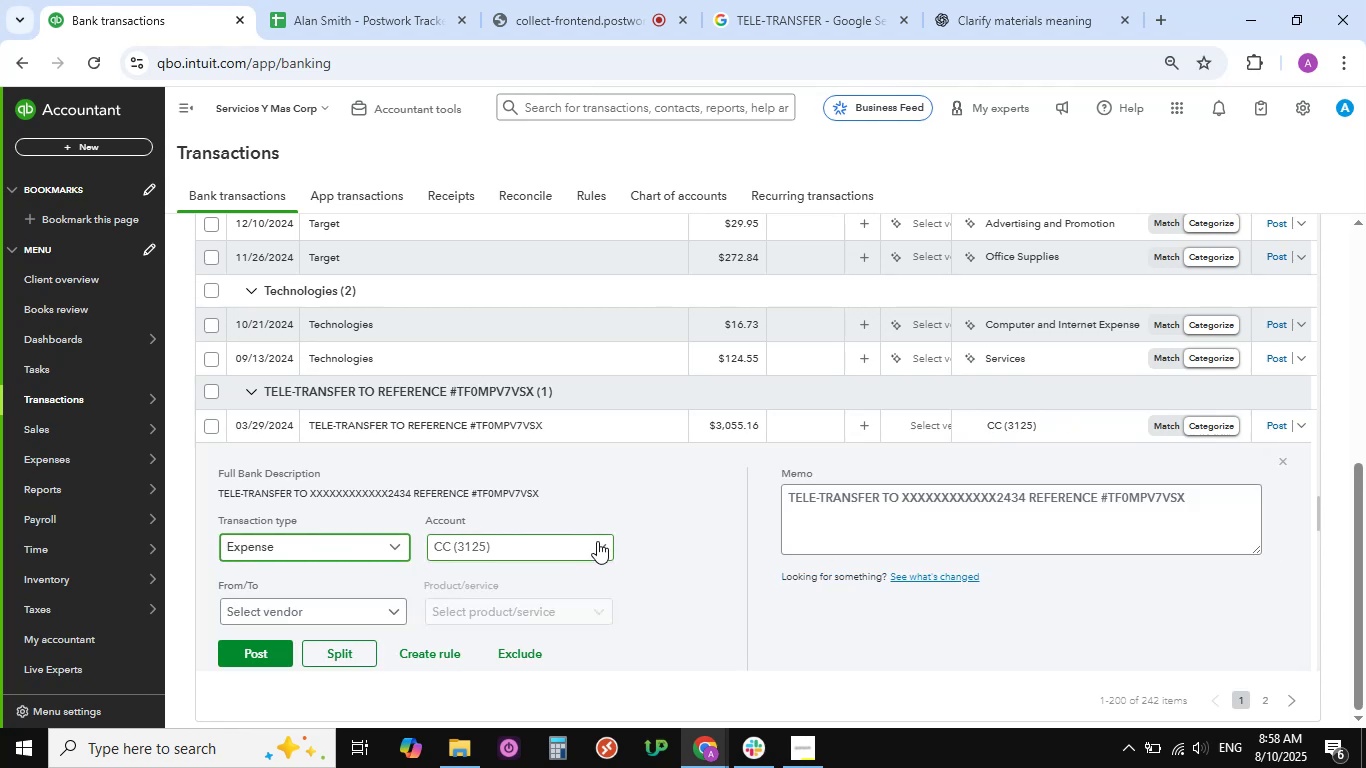 
scroll: coordinate [690, 507], scroll_direction: down, amount: 2.0
 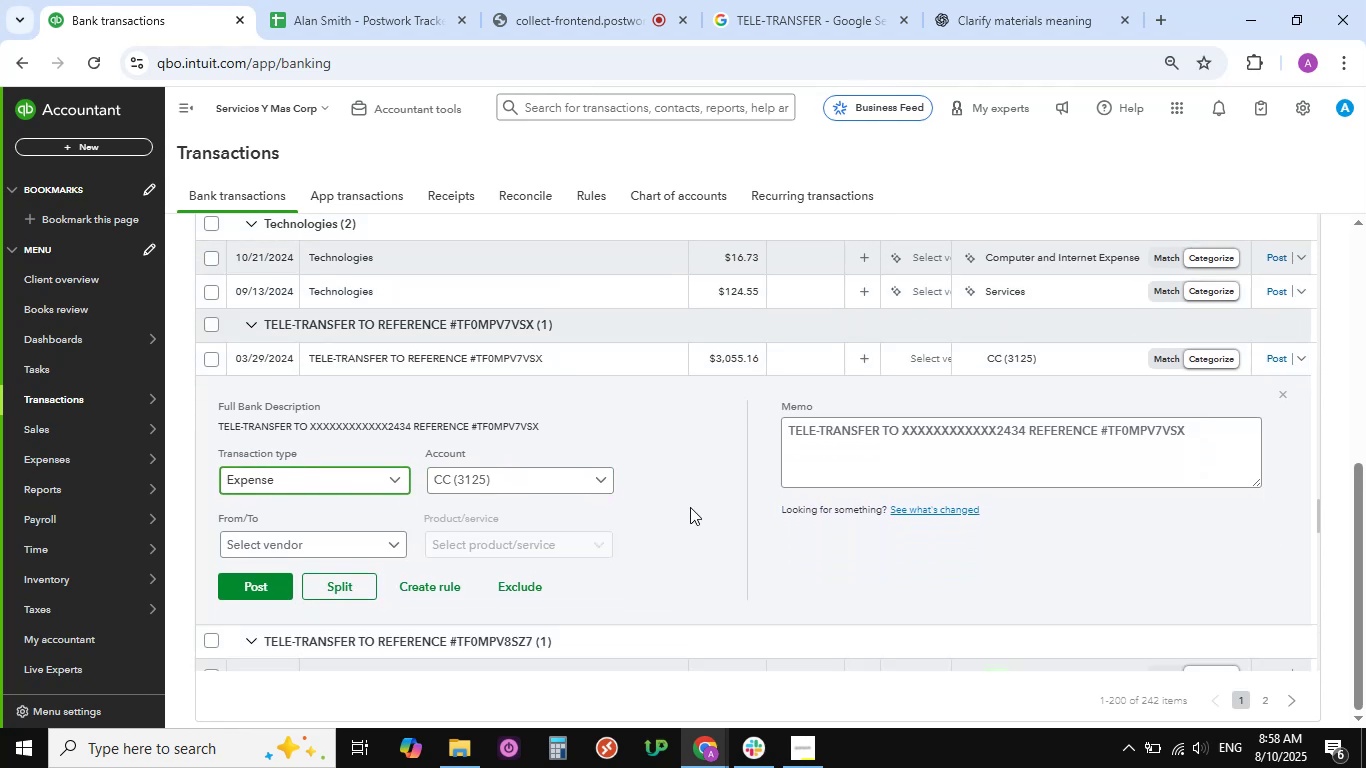 
left_click([599, 481])
 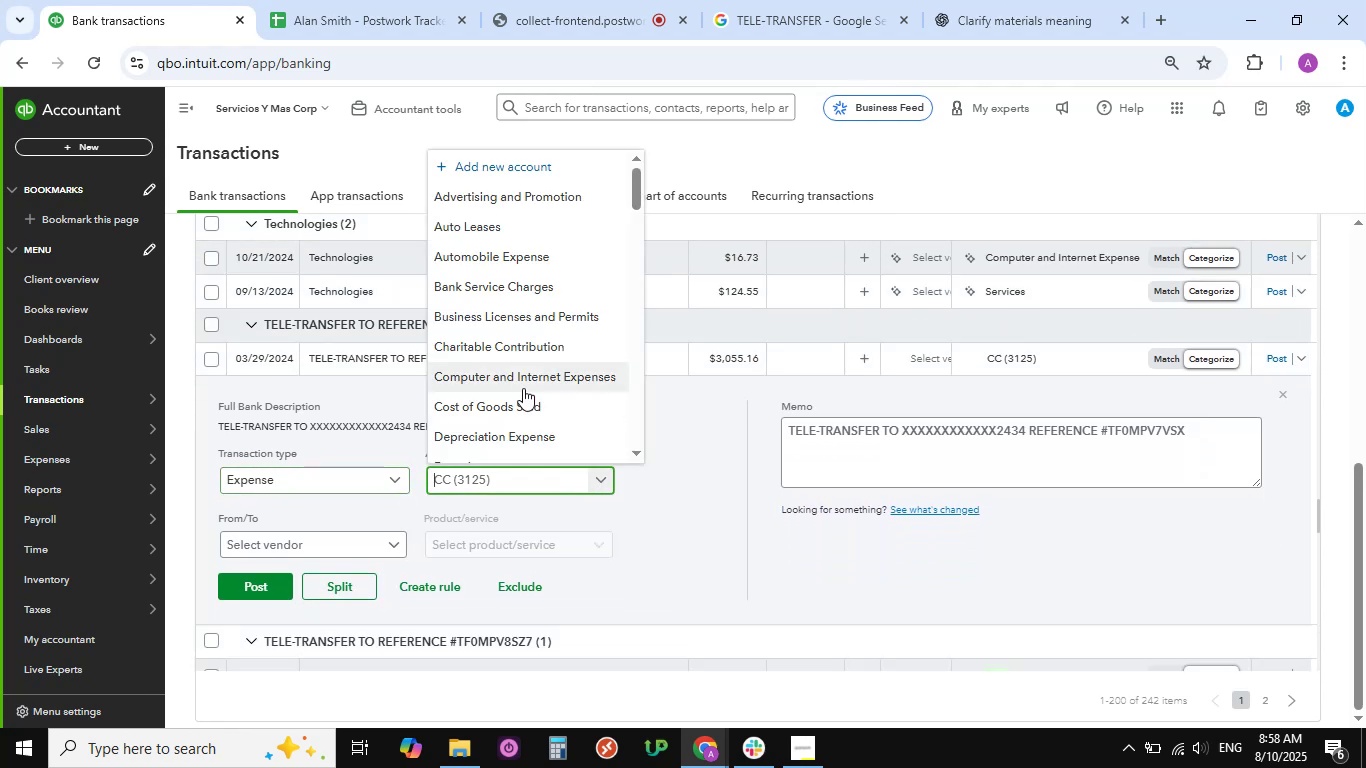 
scroll: coordinate [529, 341], scroll_direction: down, amount: 15.0
 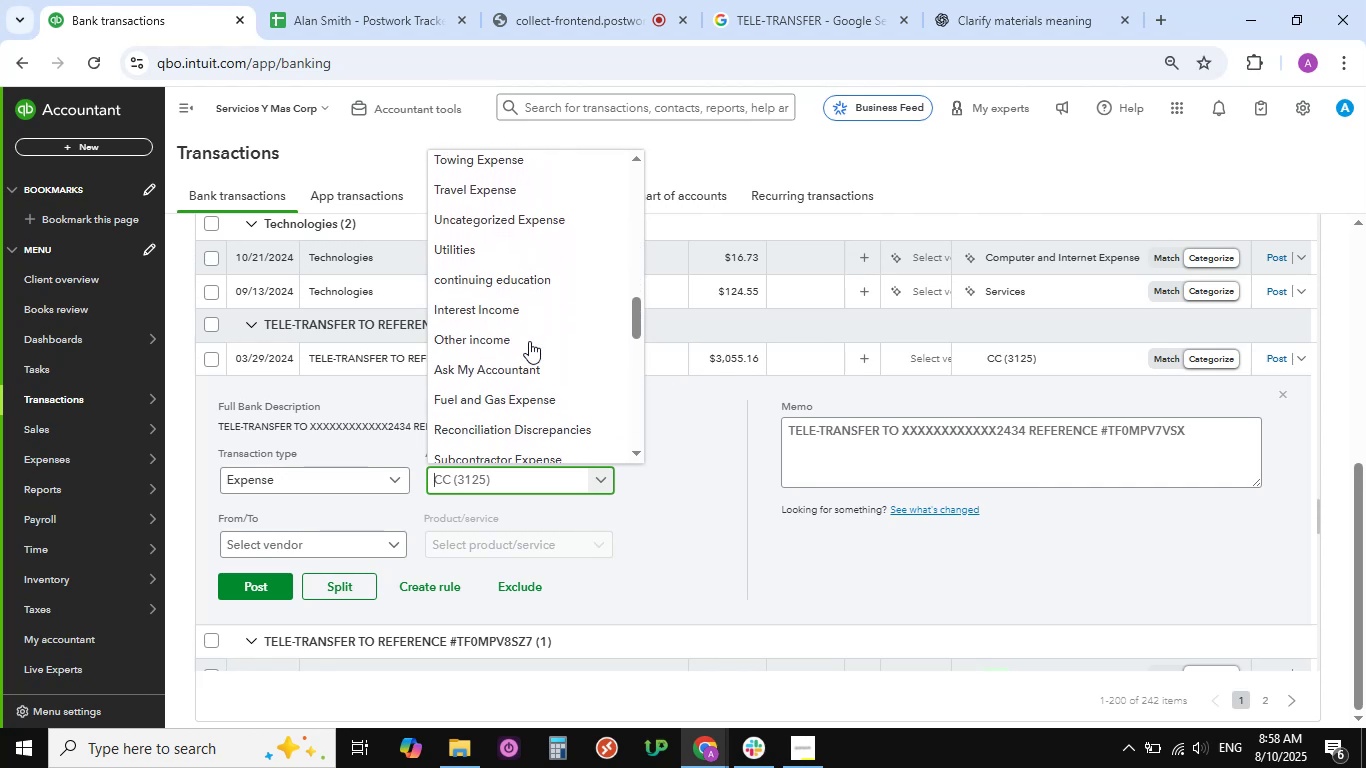 
left_click([508, 371])
 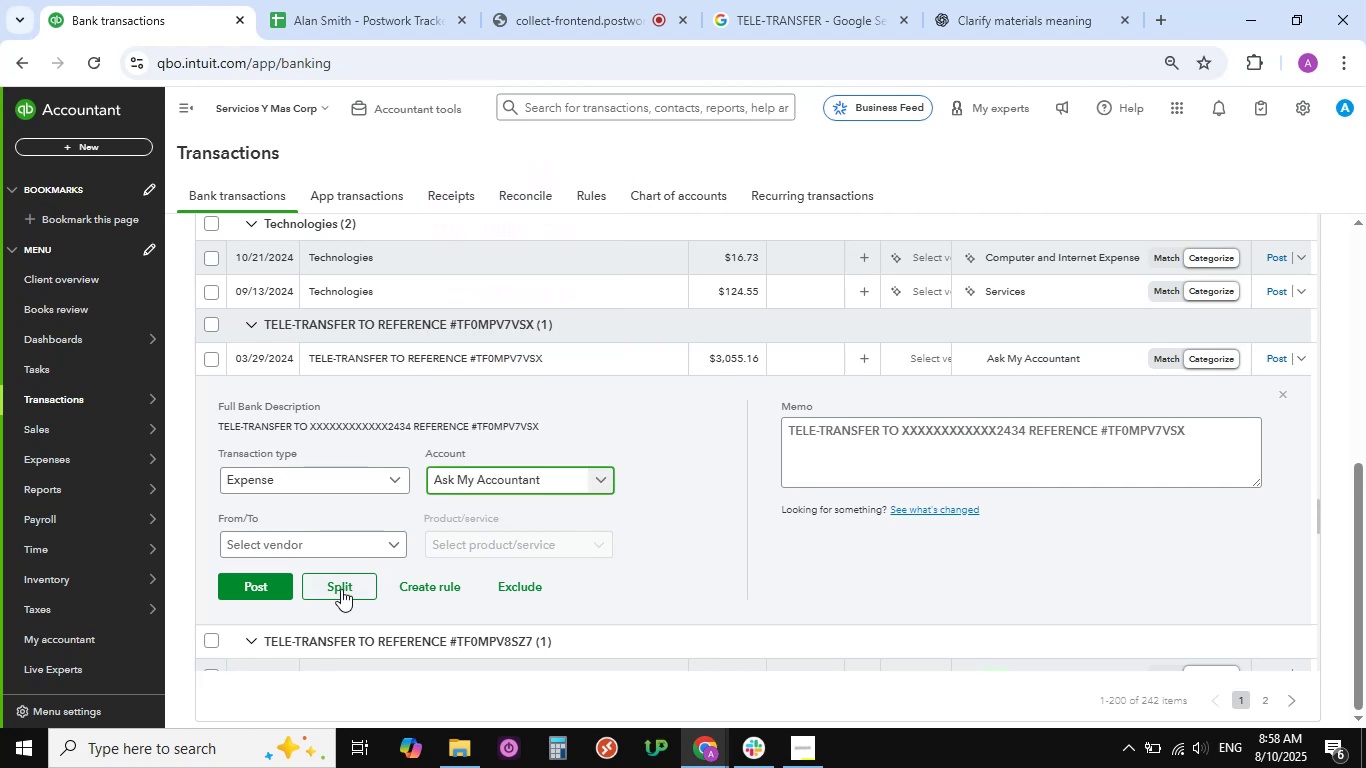 
left_click([390, 547])
 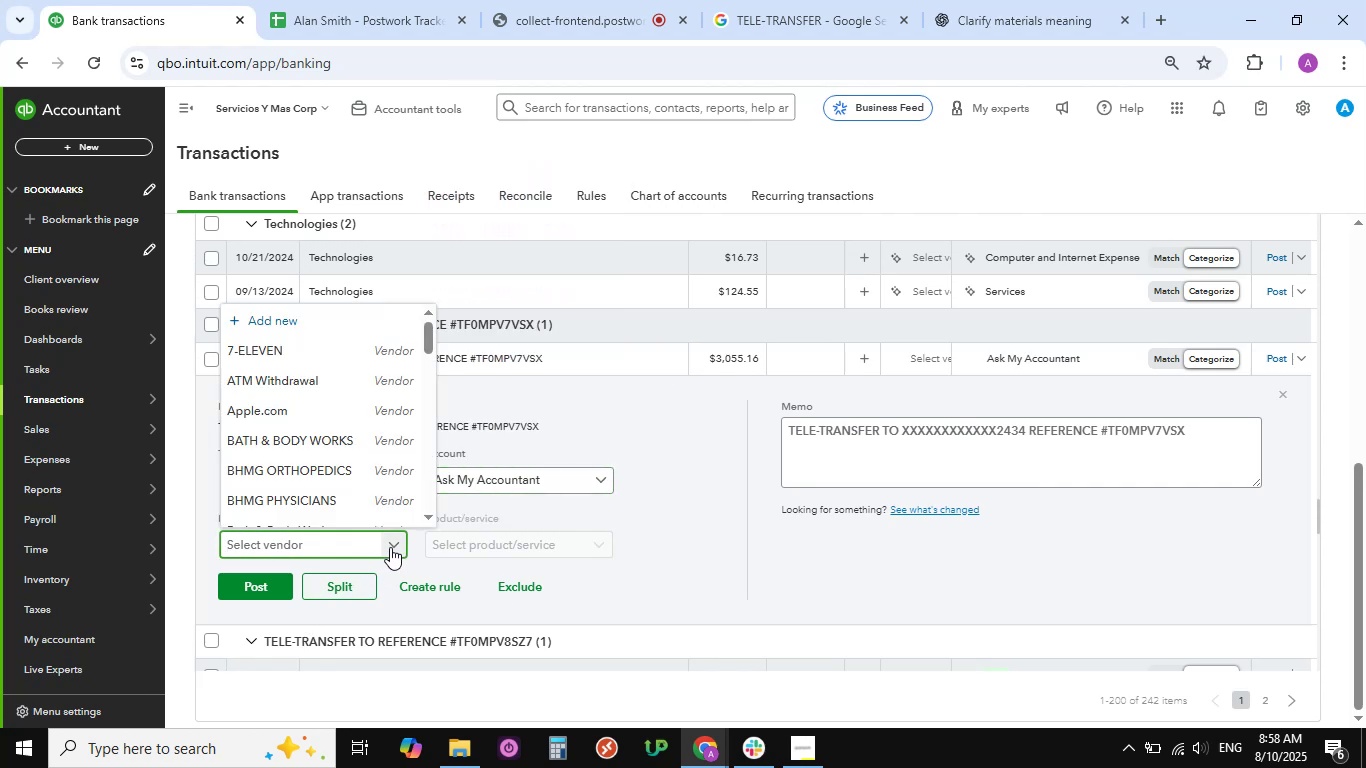 
scroll: coordinate [278, 431], scroll_direction: down, amount: 7.0
 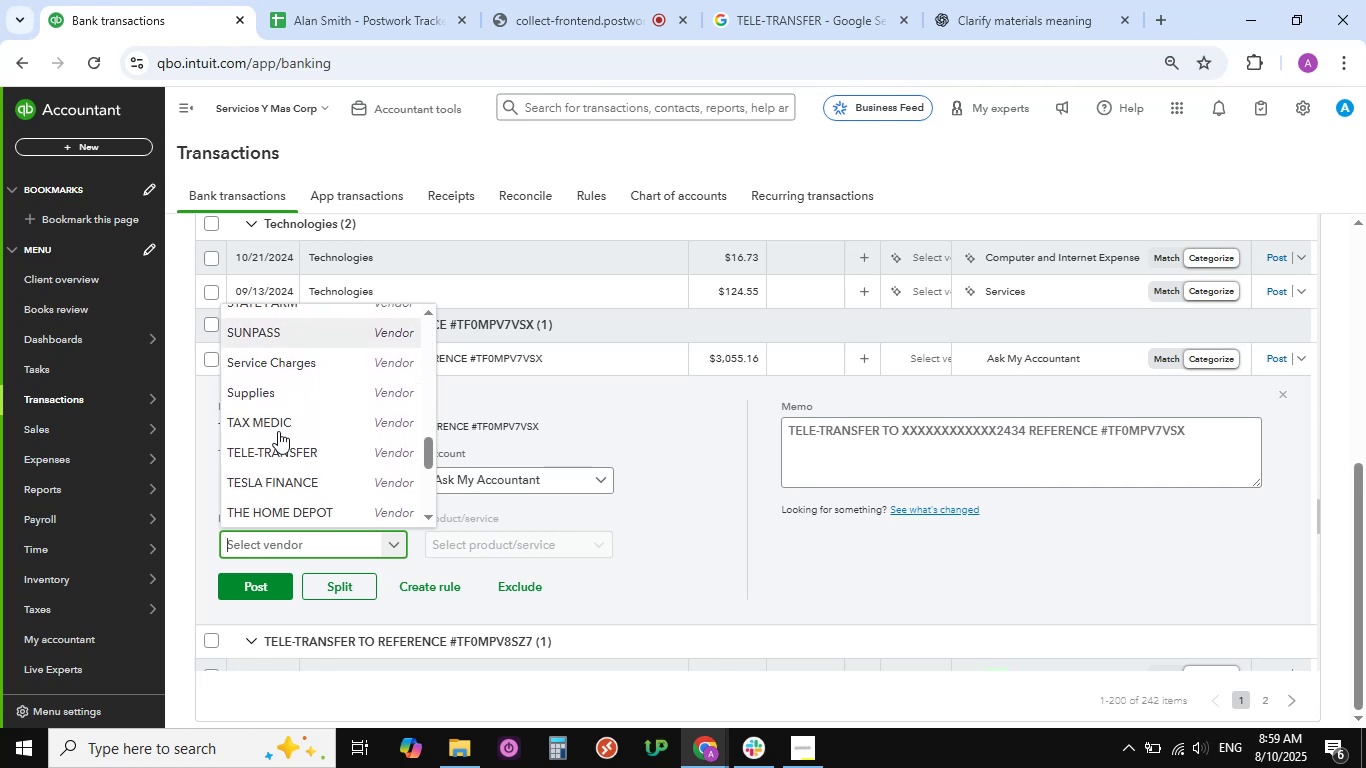 
left_click([285, 451])
 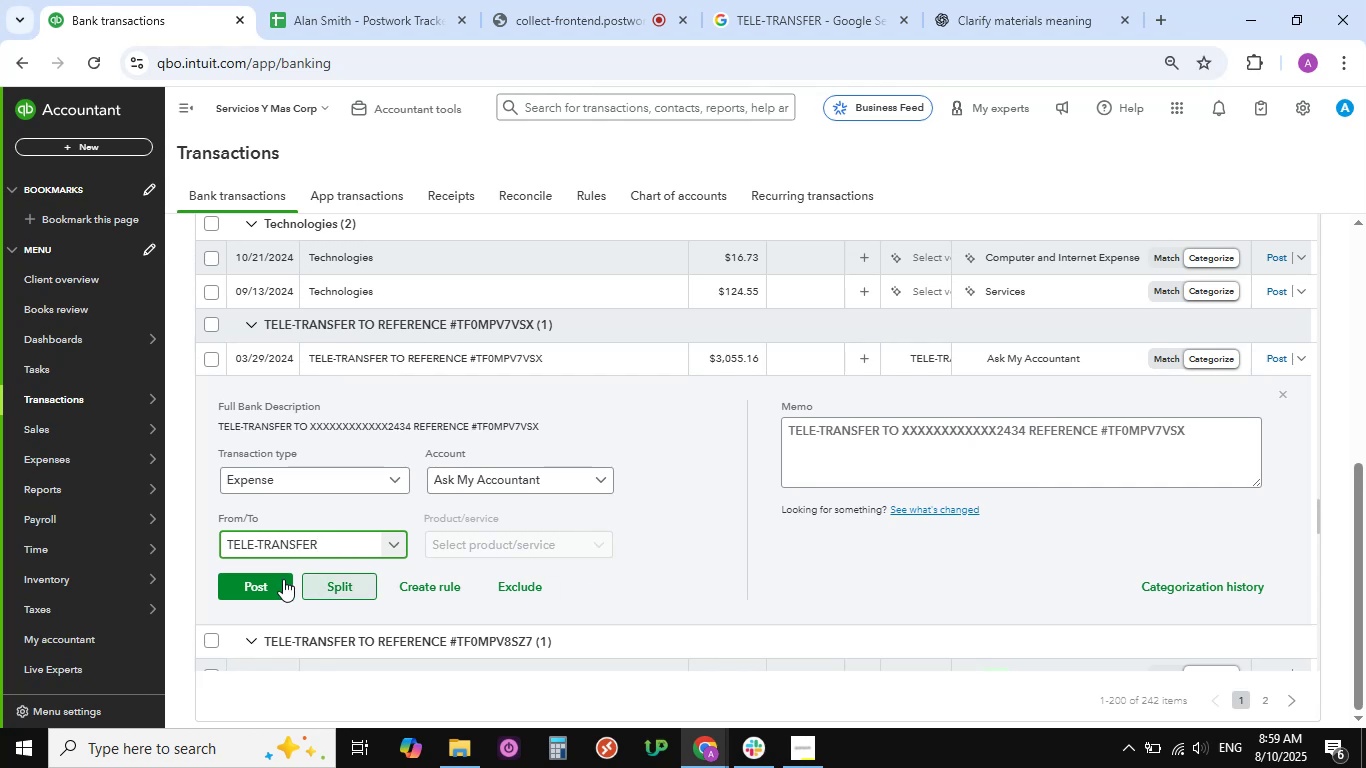 
left_click([253, 589])
 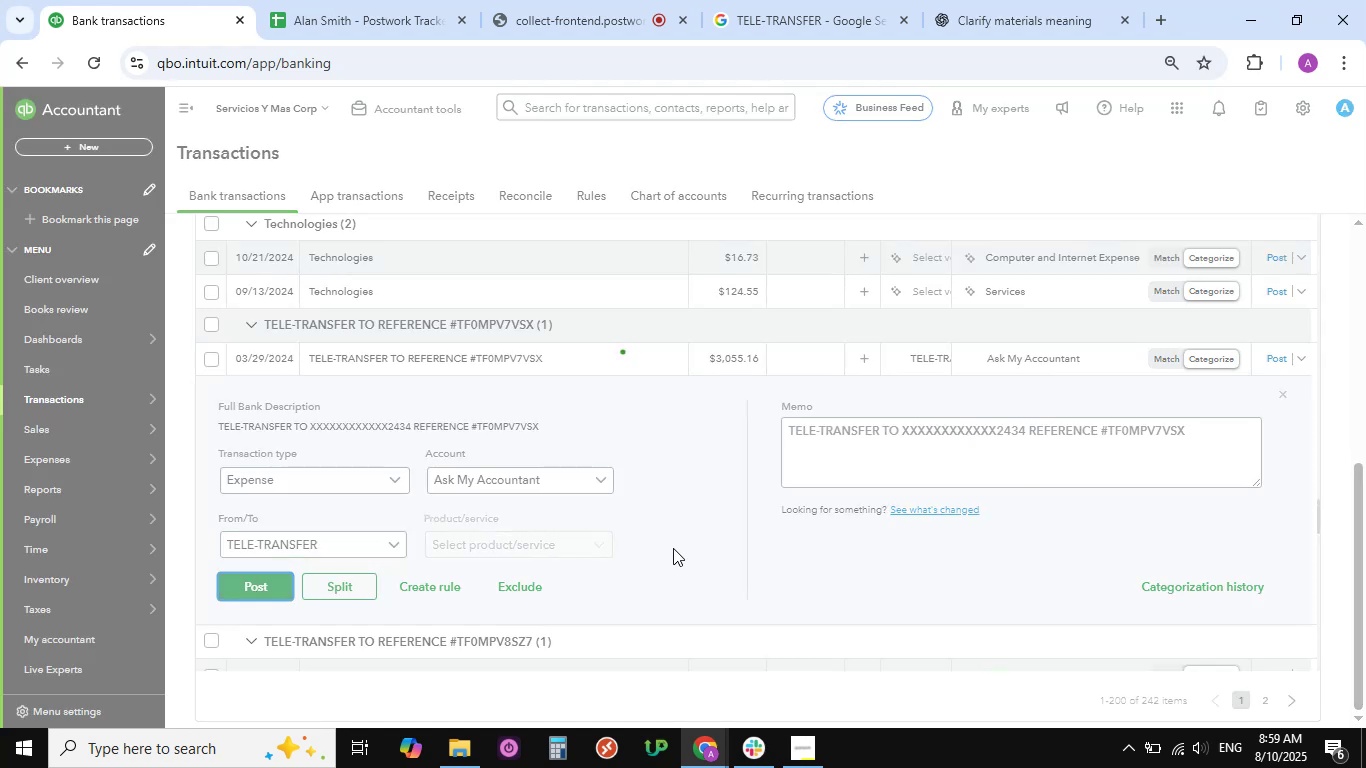 
wait(8.22)
 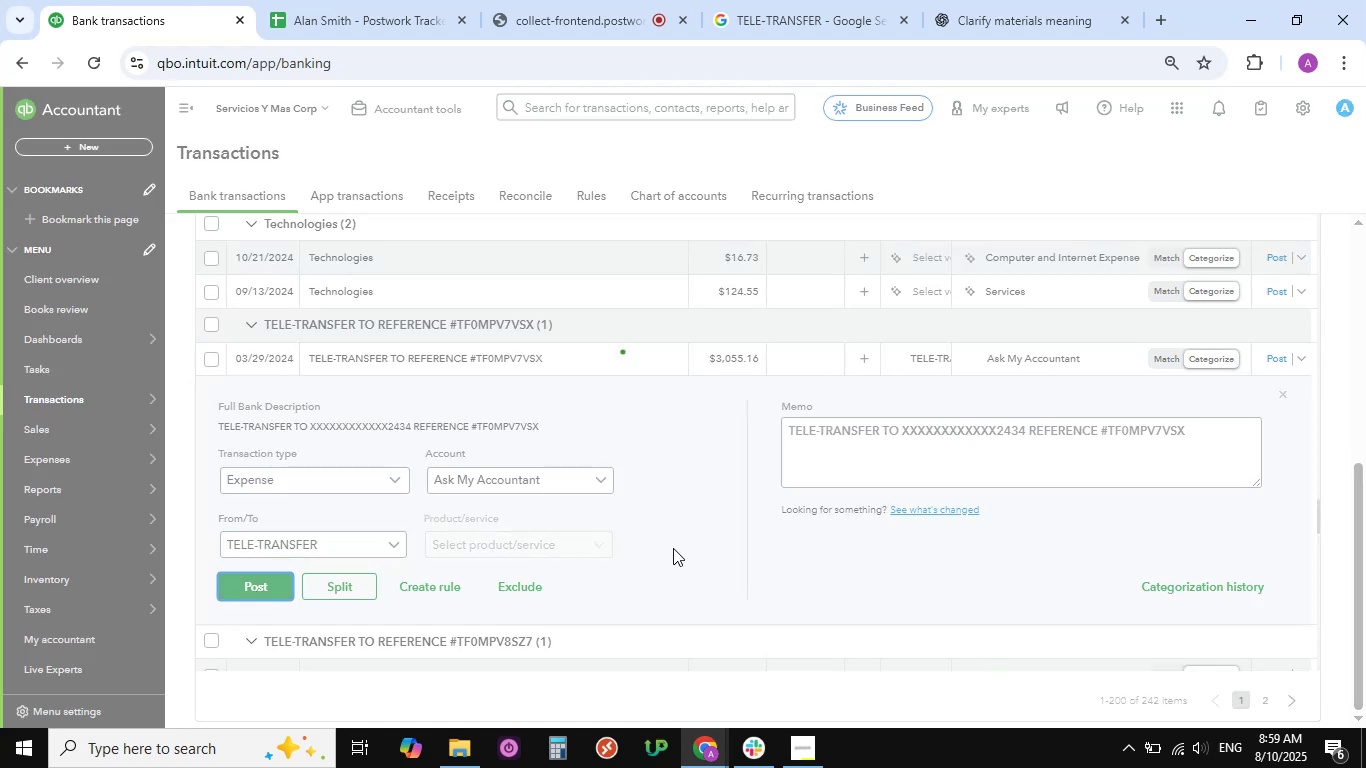 
scroll: coordinate [513, 472], scroll_direction: up, amount: 1.0
 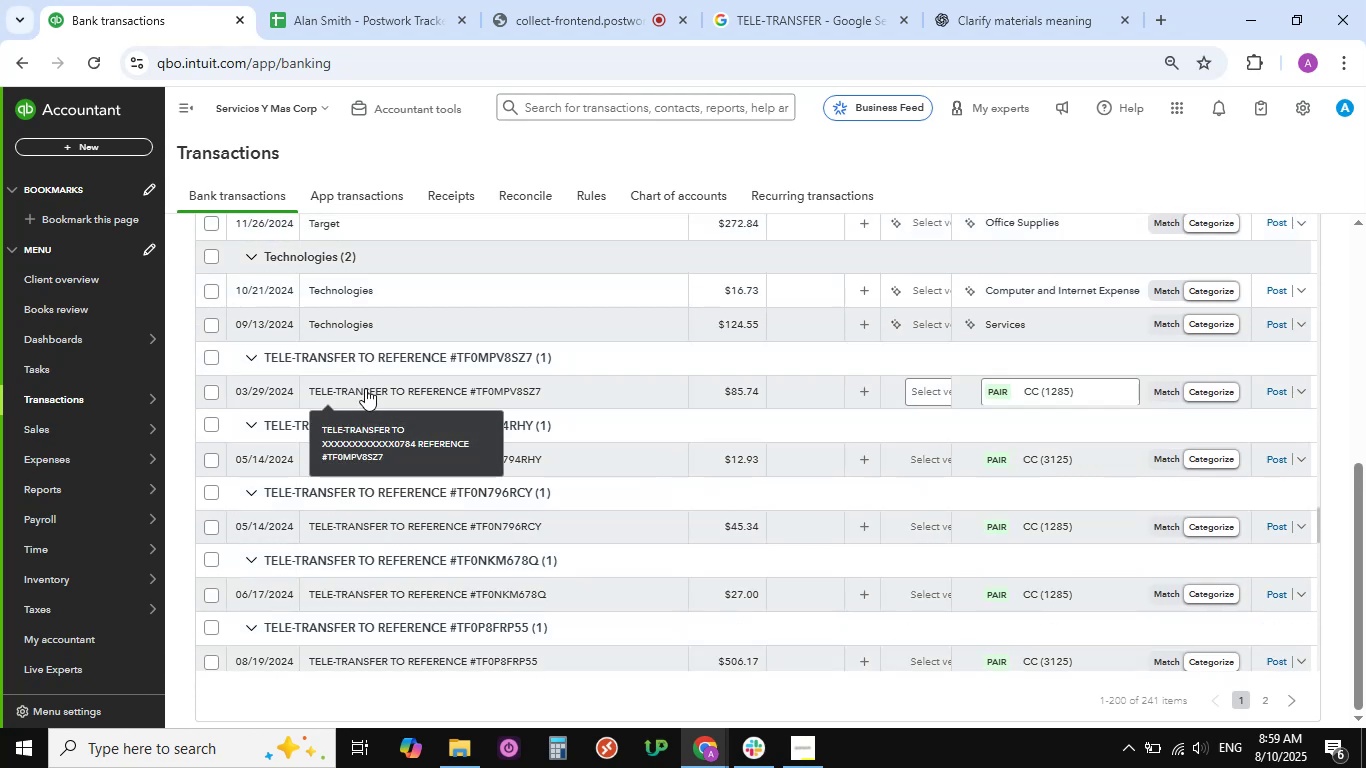 
wait(5.37)
 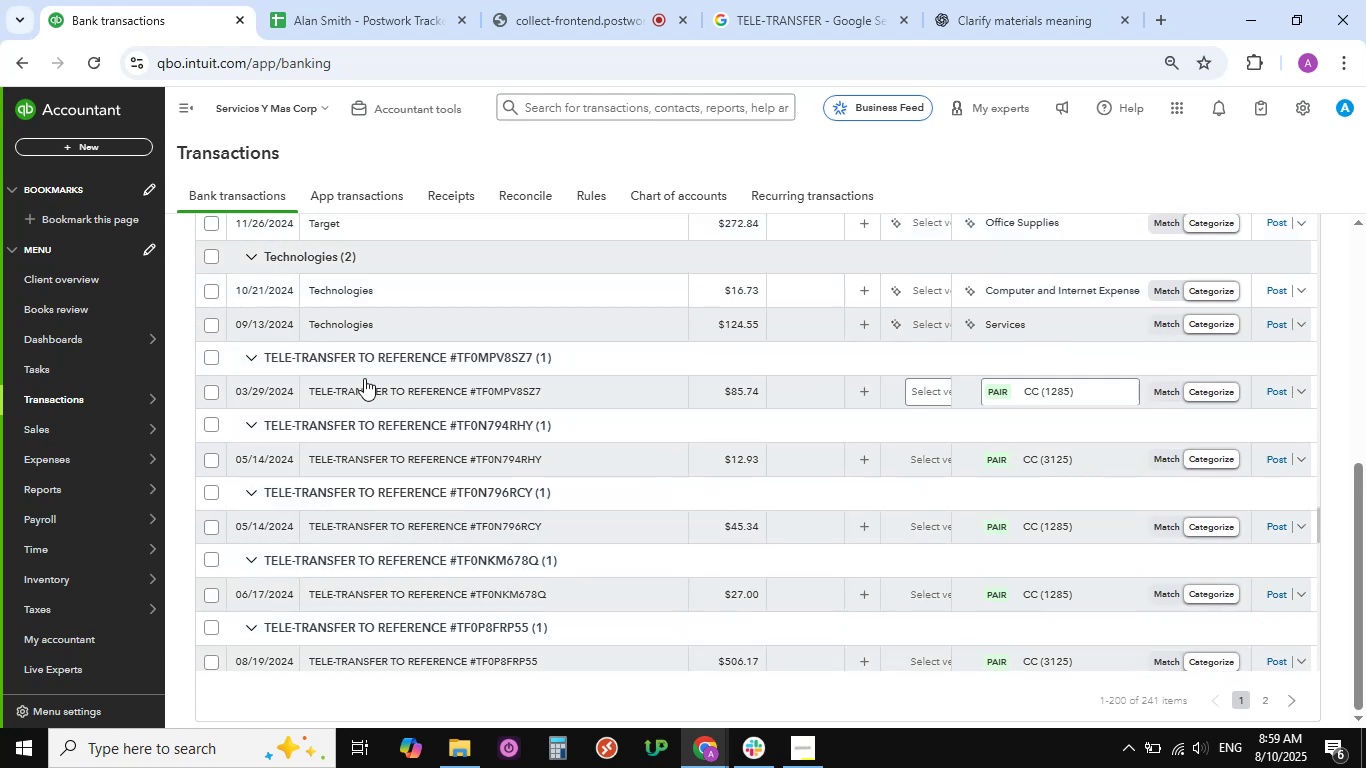 
left_click([365, 388])
 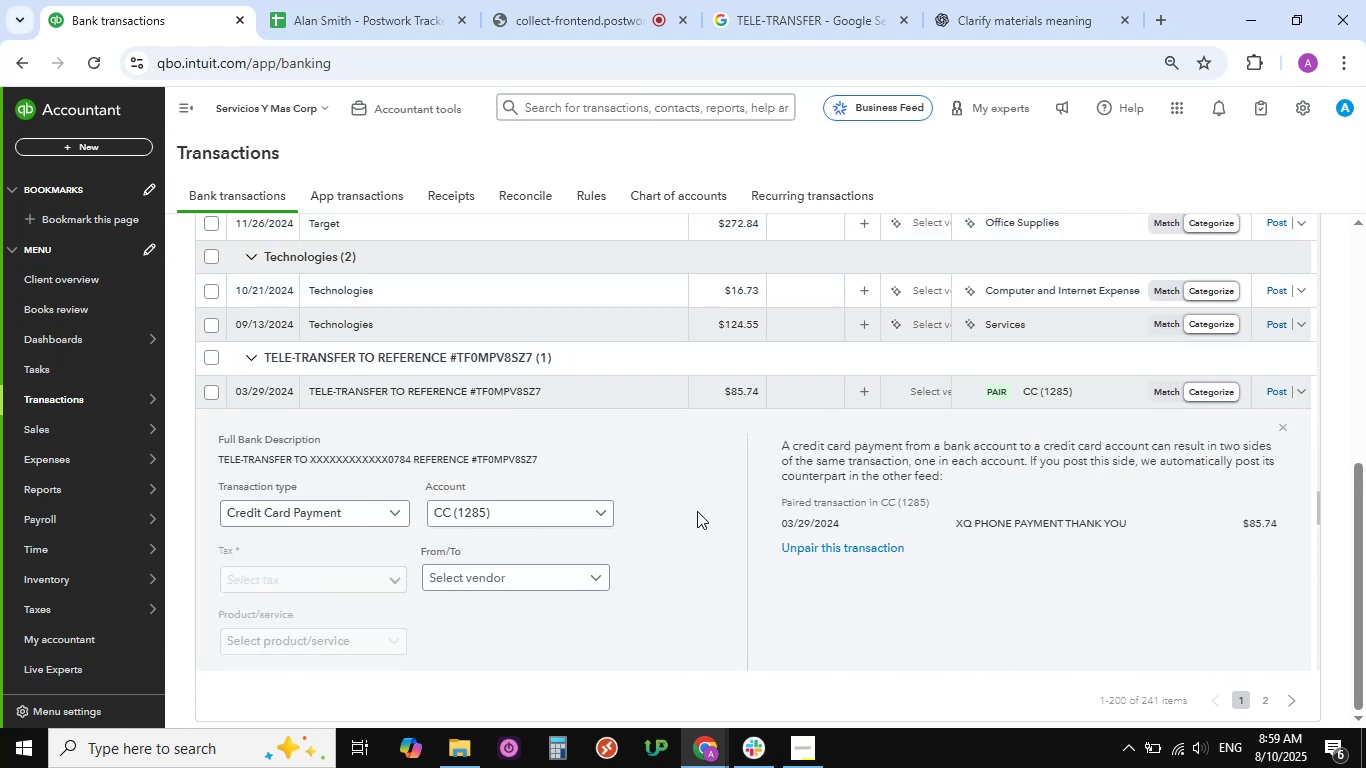 
left_click([599, 509])
 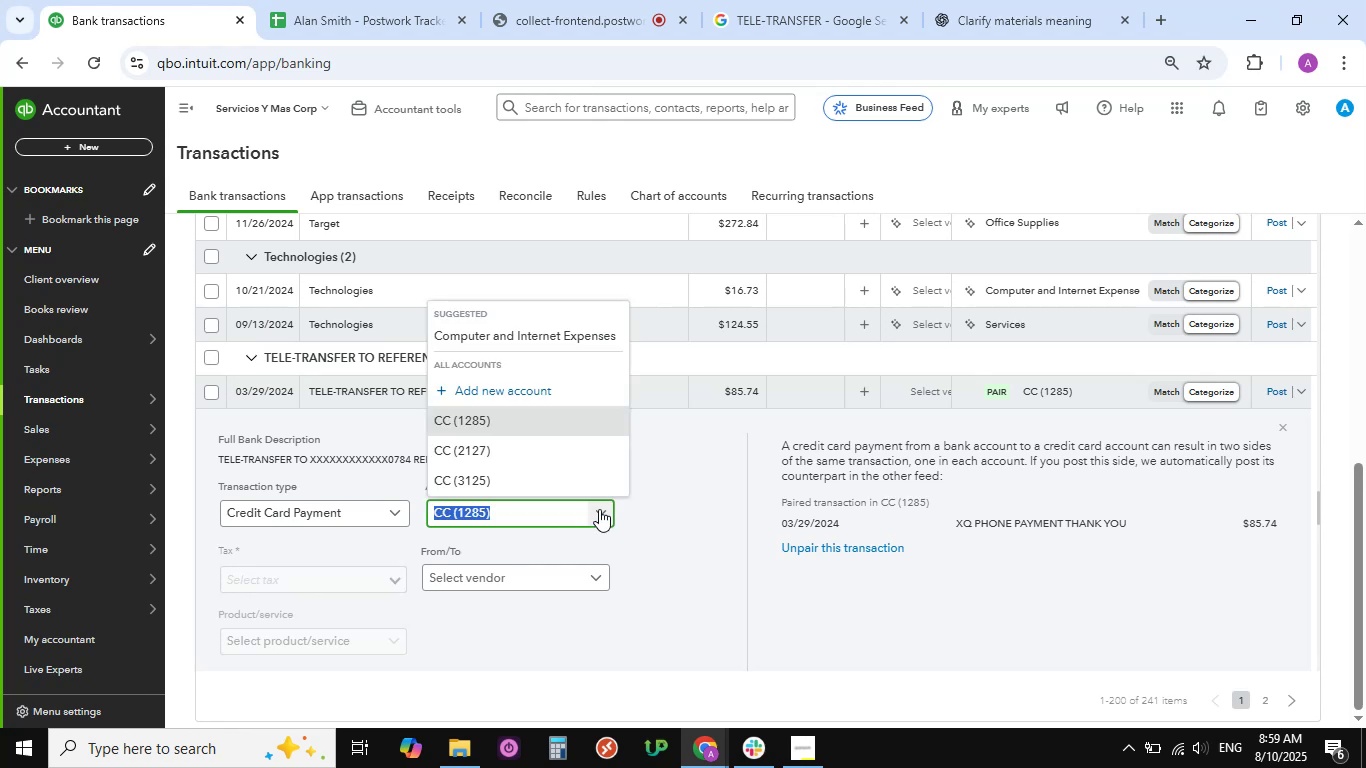 
left_click([681, 518])
 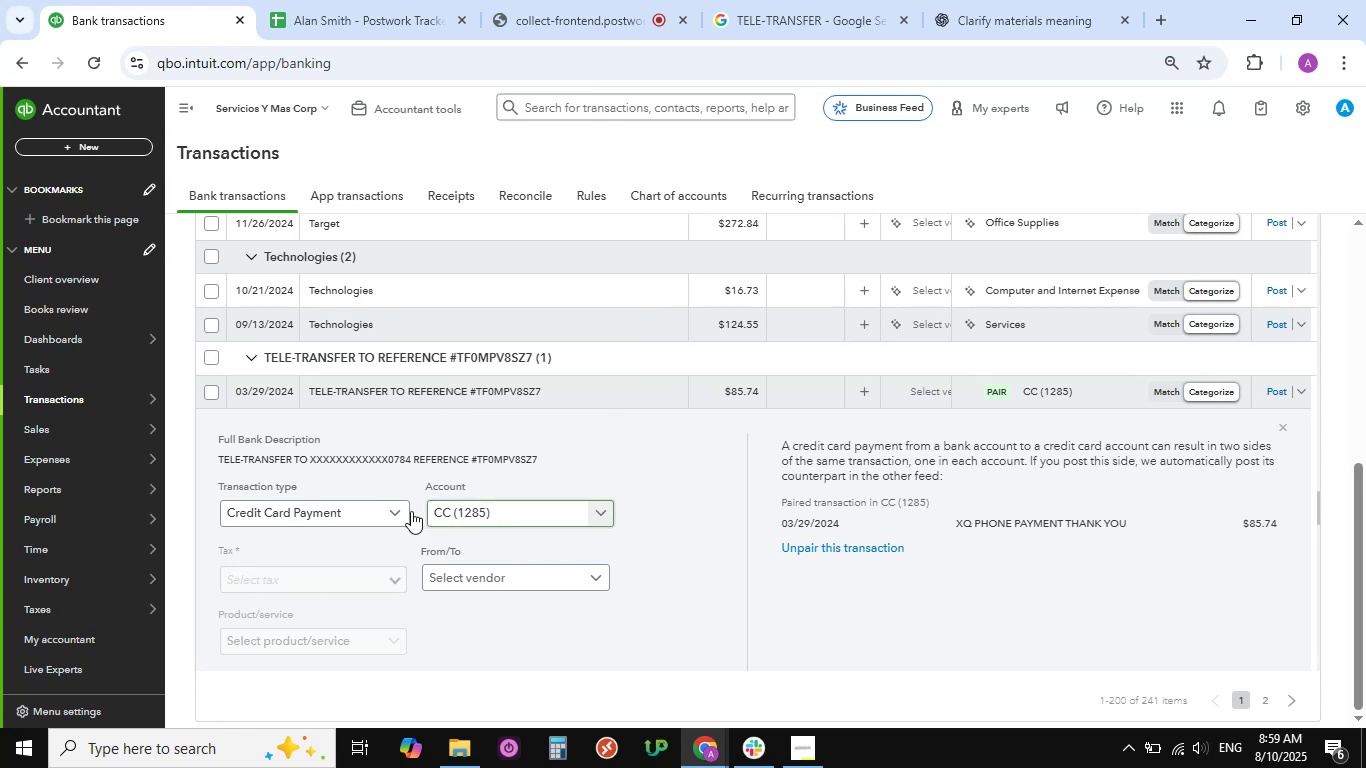 
left_click([402, 515])
 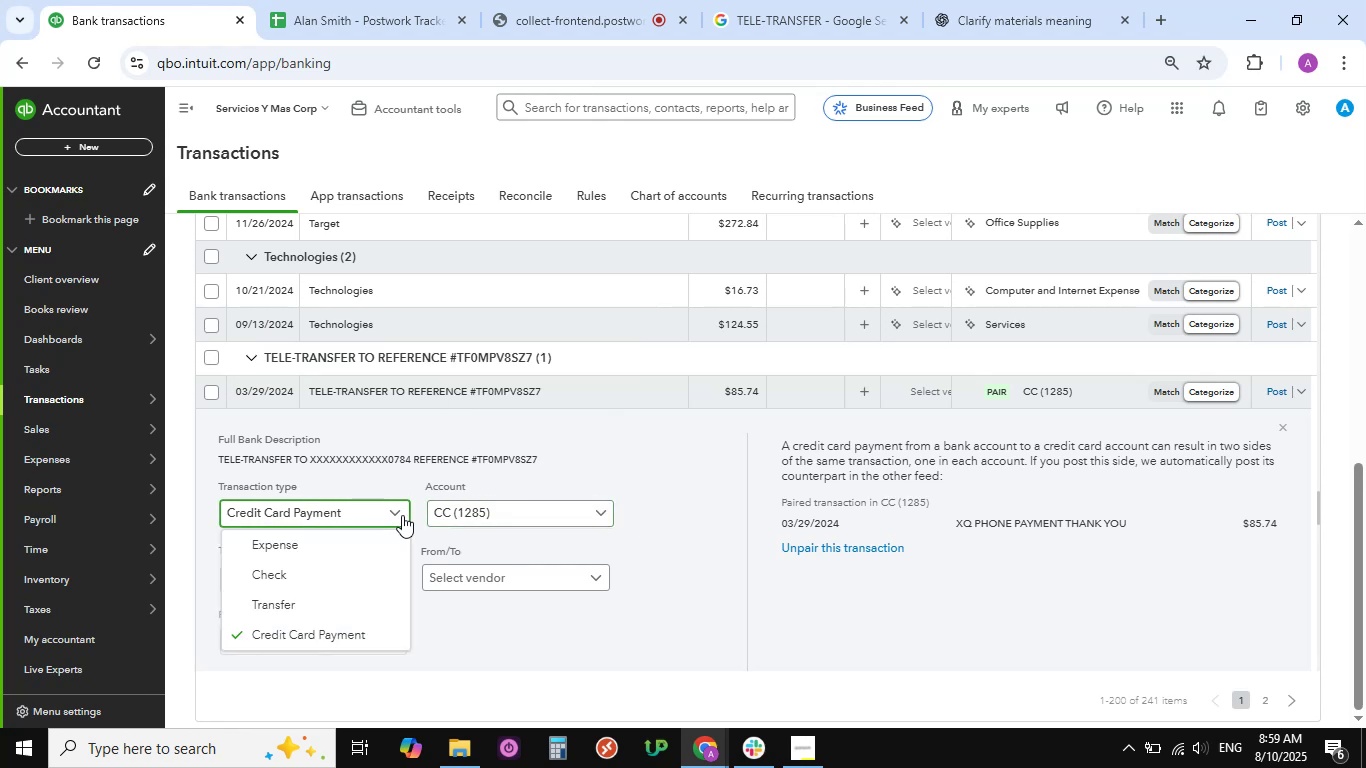 
left_click([315, 543])
 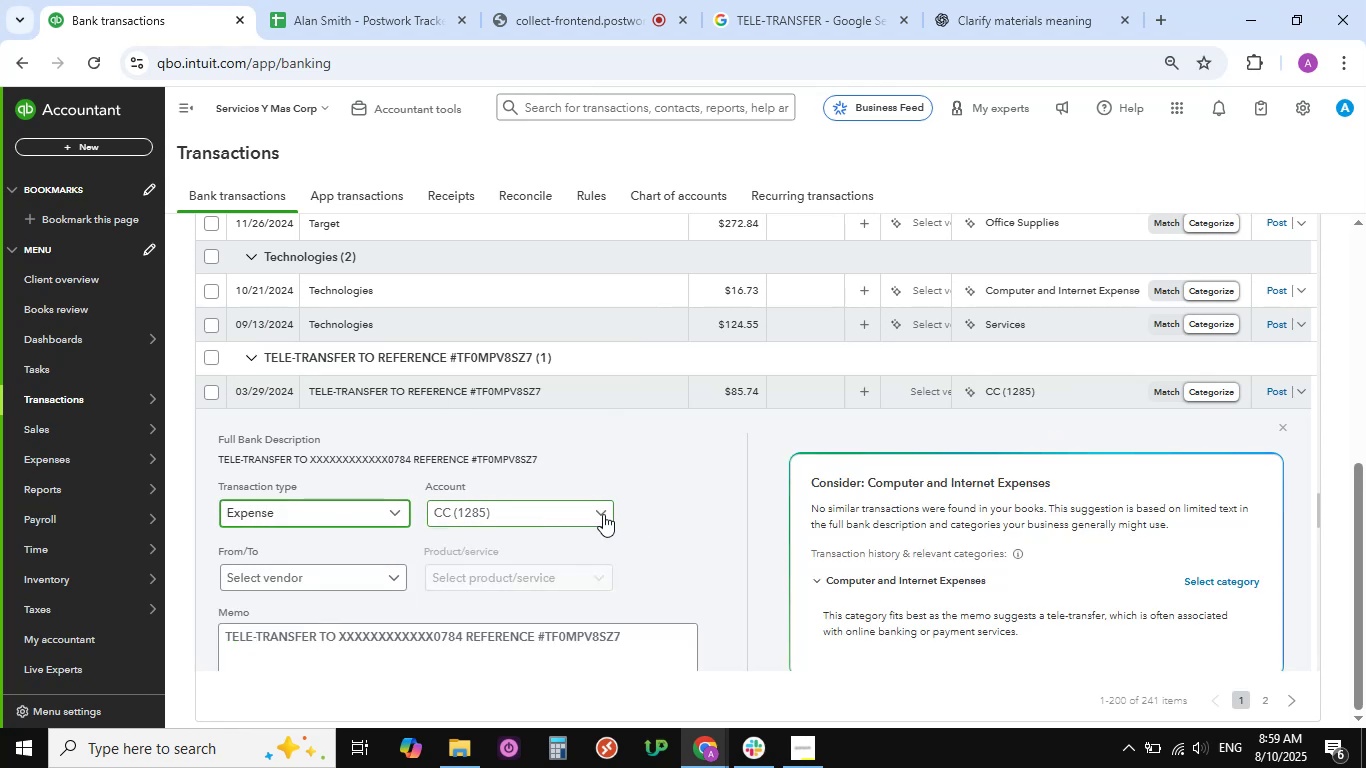 
left_click([603, 514])
 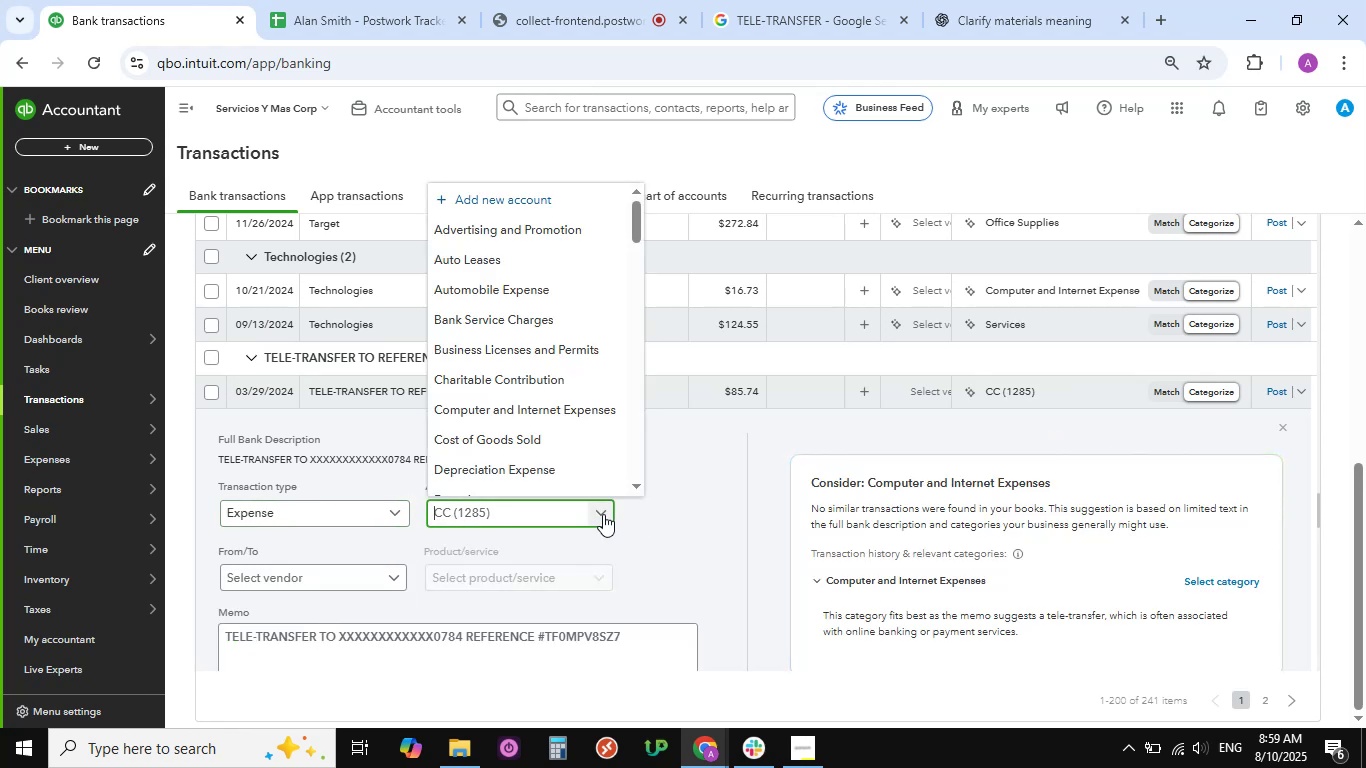 
scroll: coordinate [572, 446], scroll_direction: down, amount: 4.0
 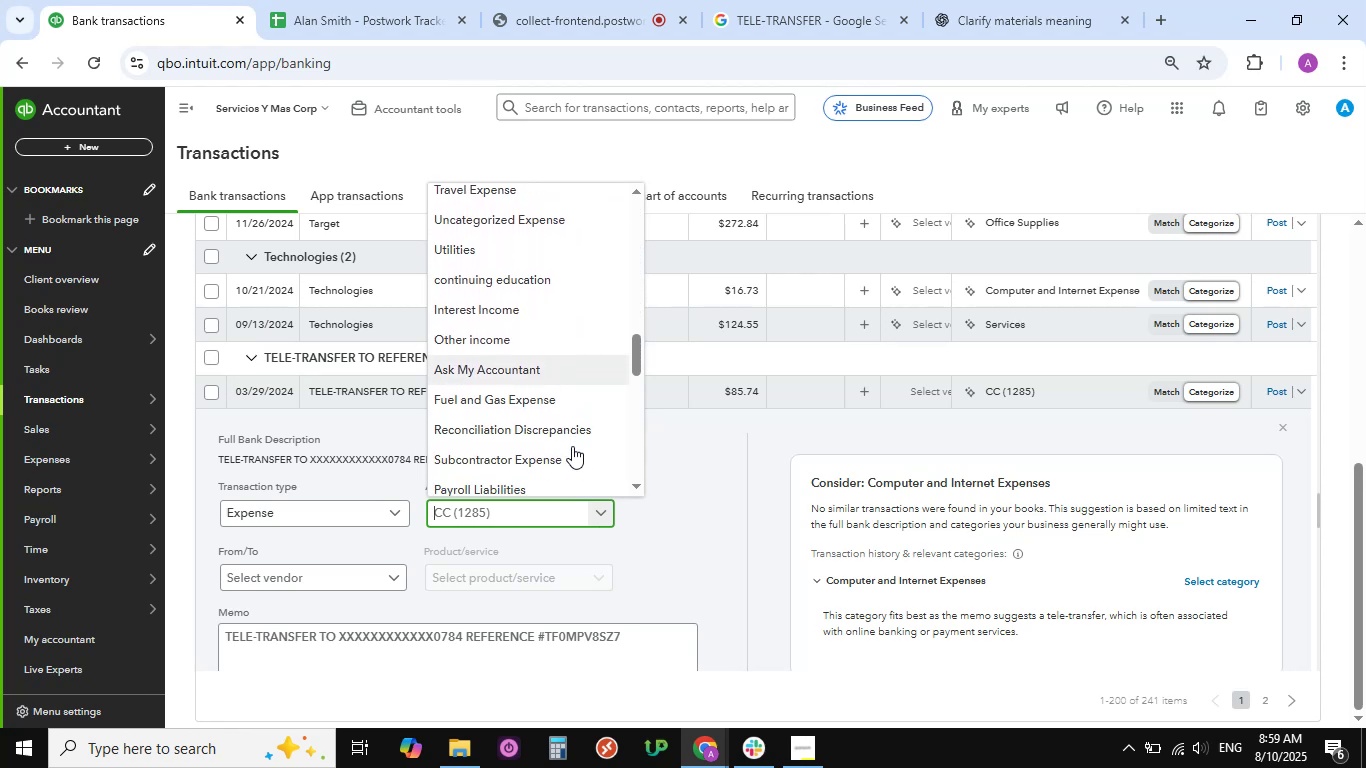 
left_click([500, 370])
 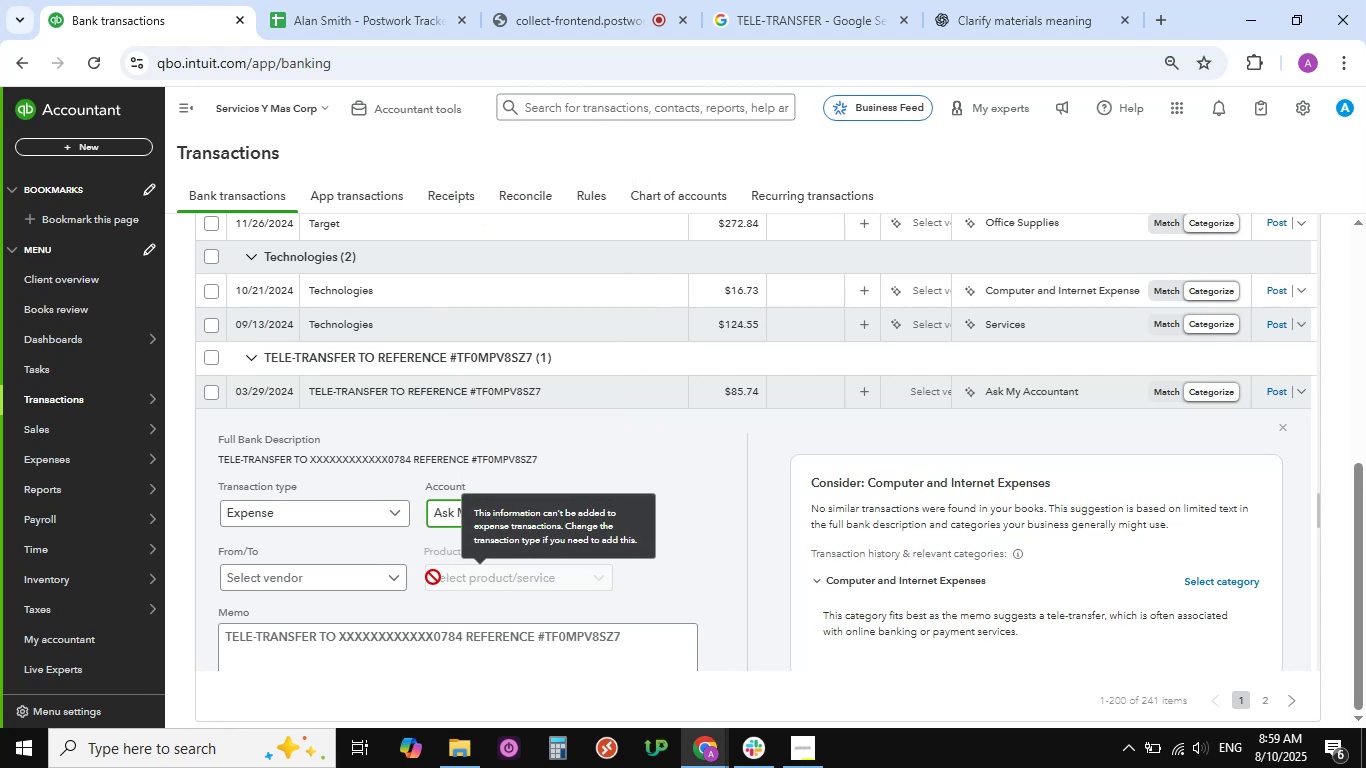 
left_click([392, 583])
 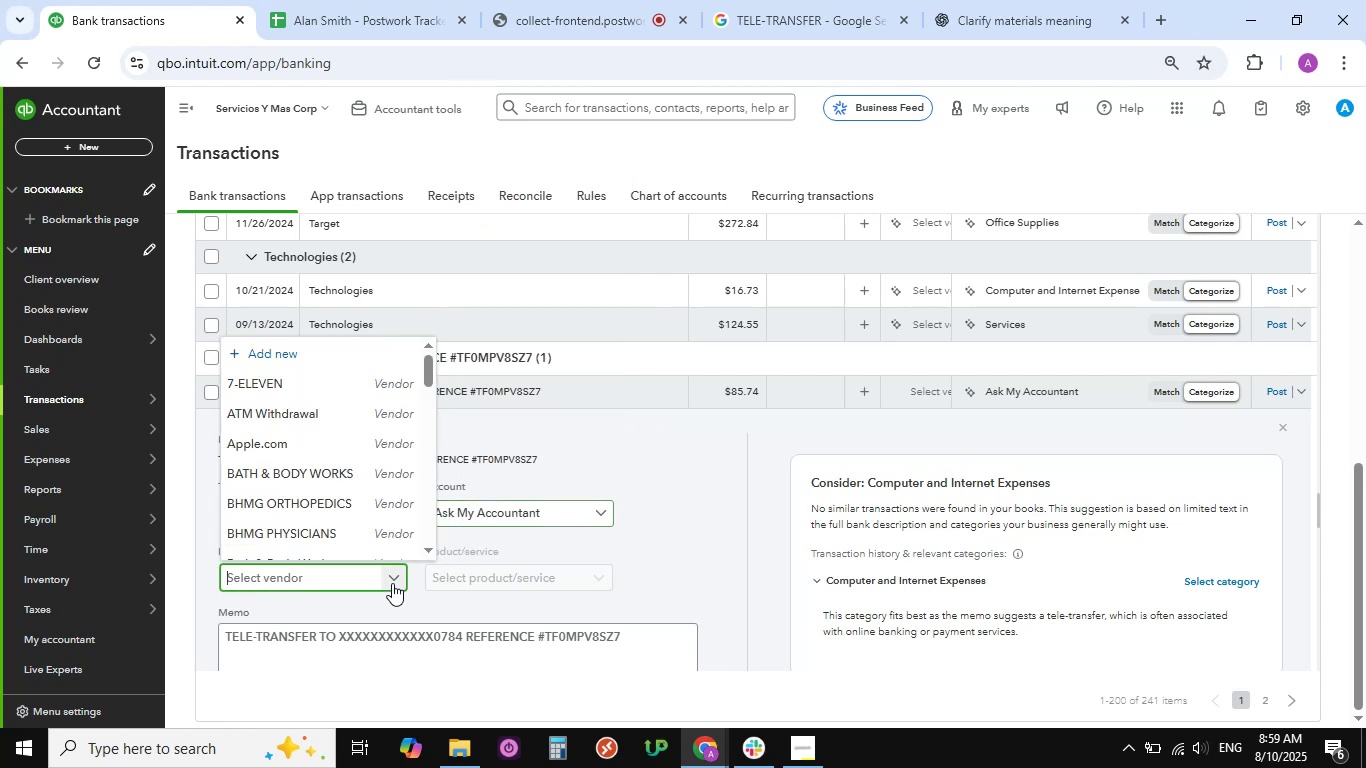 
scroll: coordinate [328, 493], scroll_direction: down, amount: 14.0
 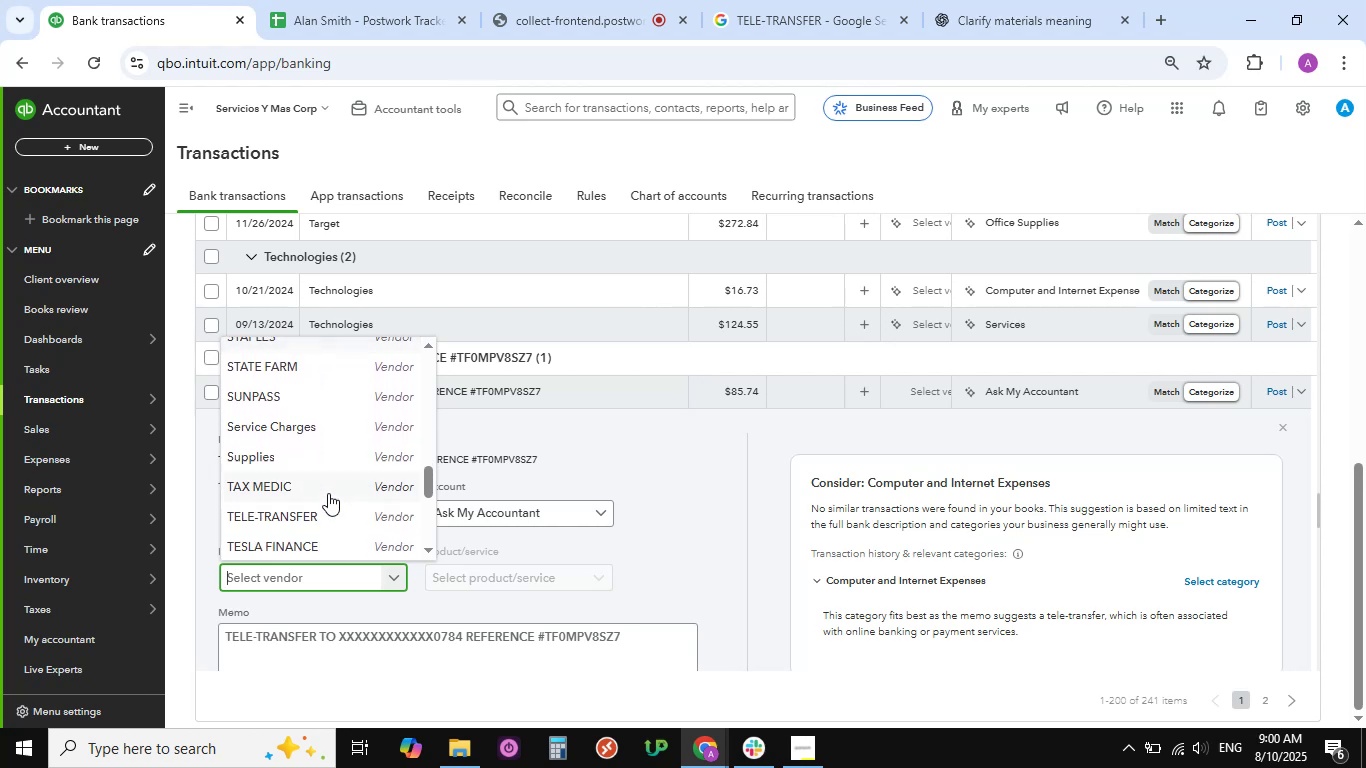 
left_click([313, 511])
 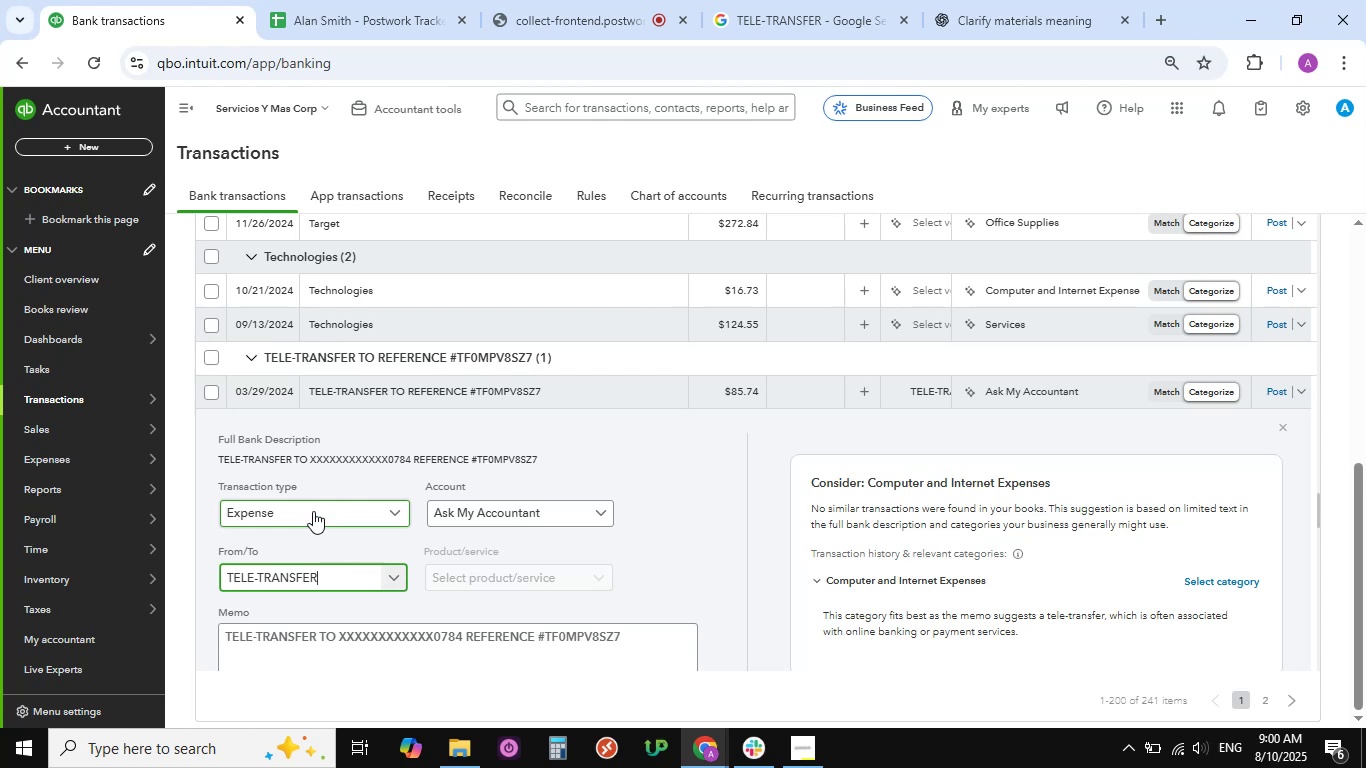 
wait(10.43)
 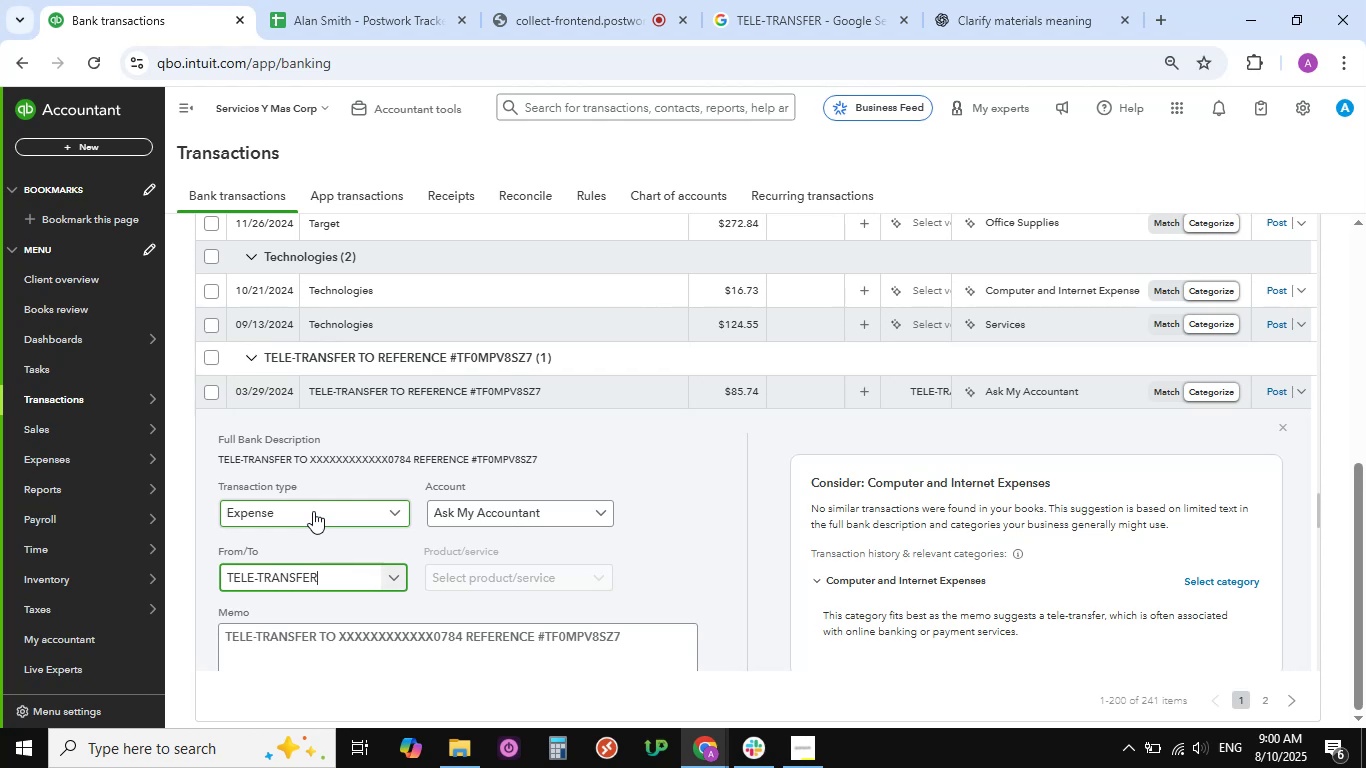 
scroll: coordinate [313, 511], scroll_direction: down, amount: 5.0
 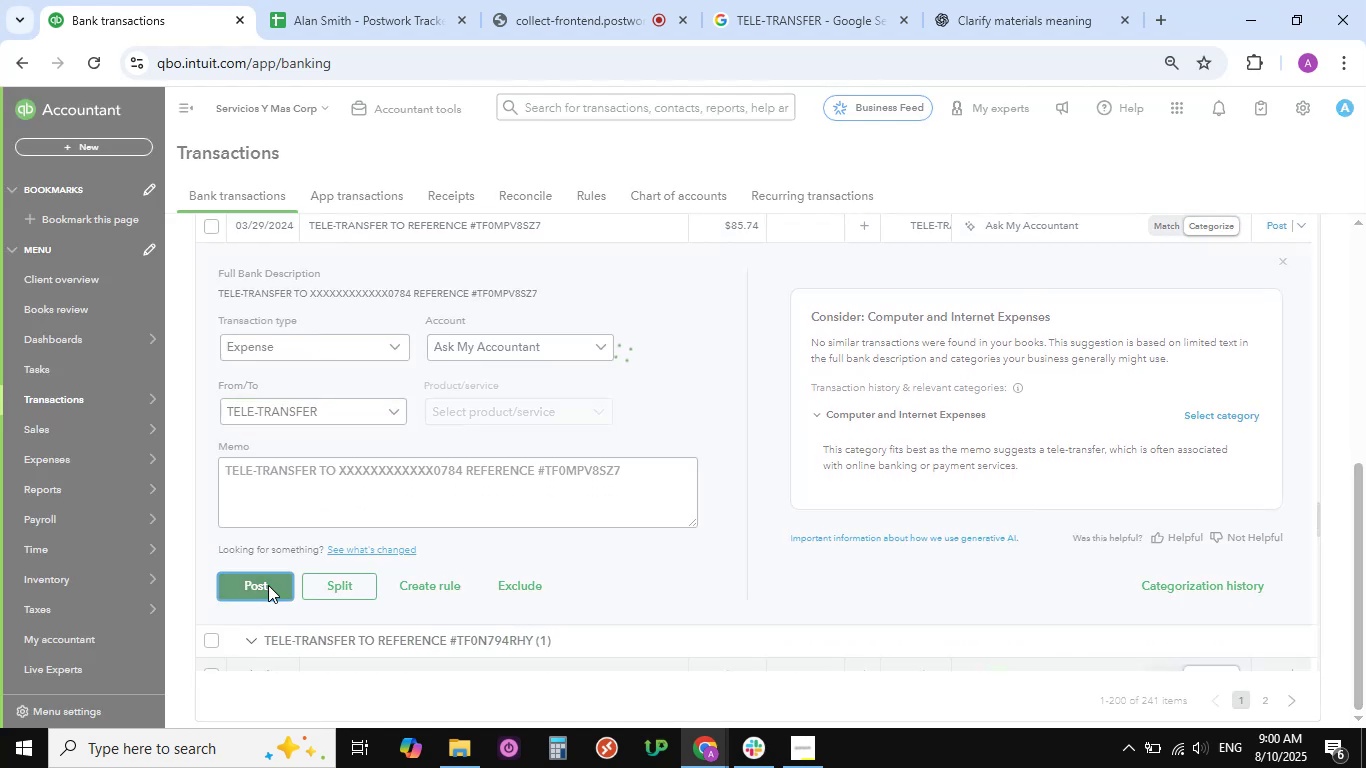 
left_click([602, 16])
 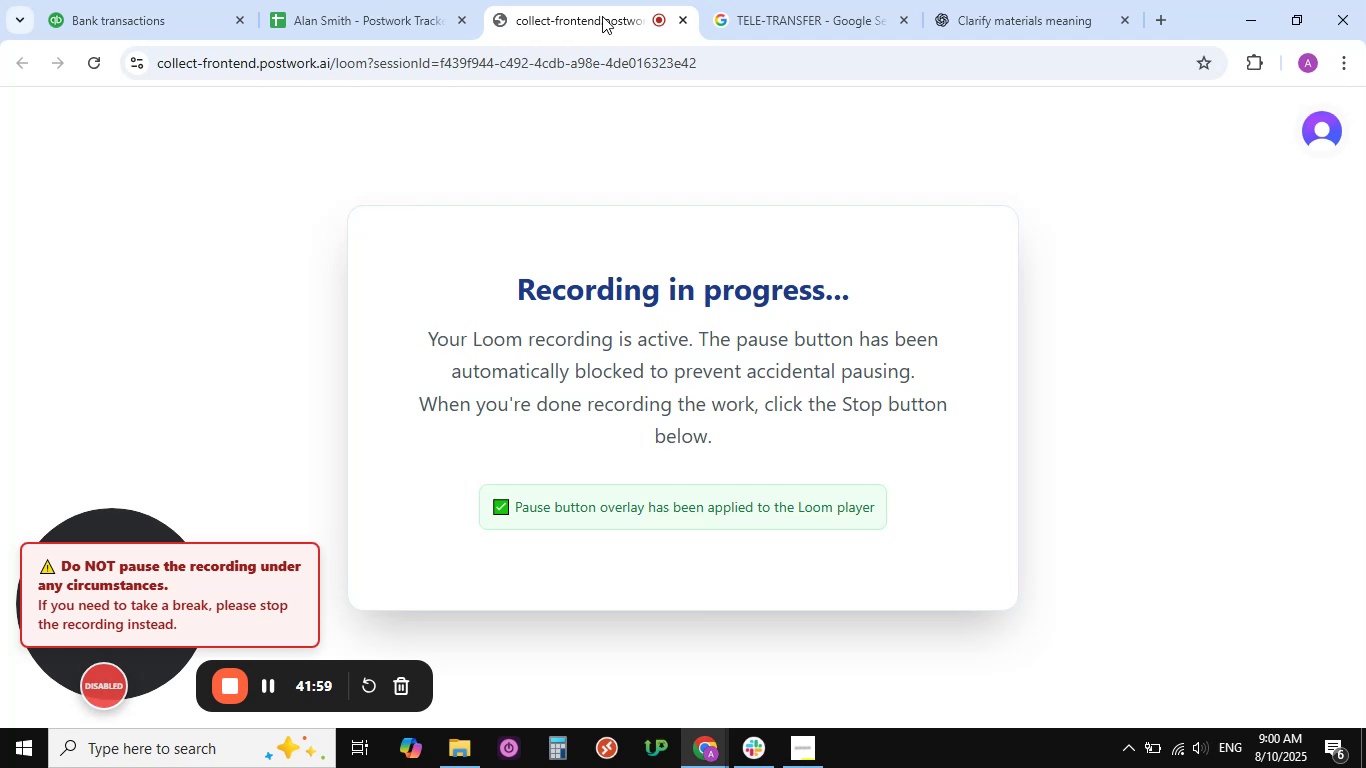 
left_click([347, 18])
 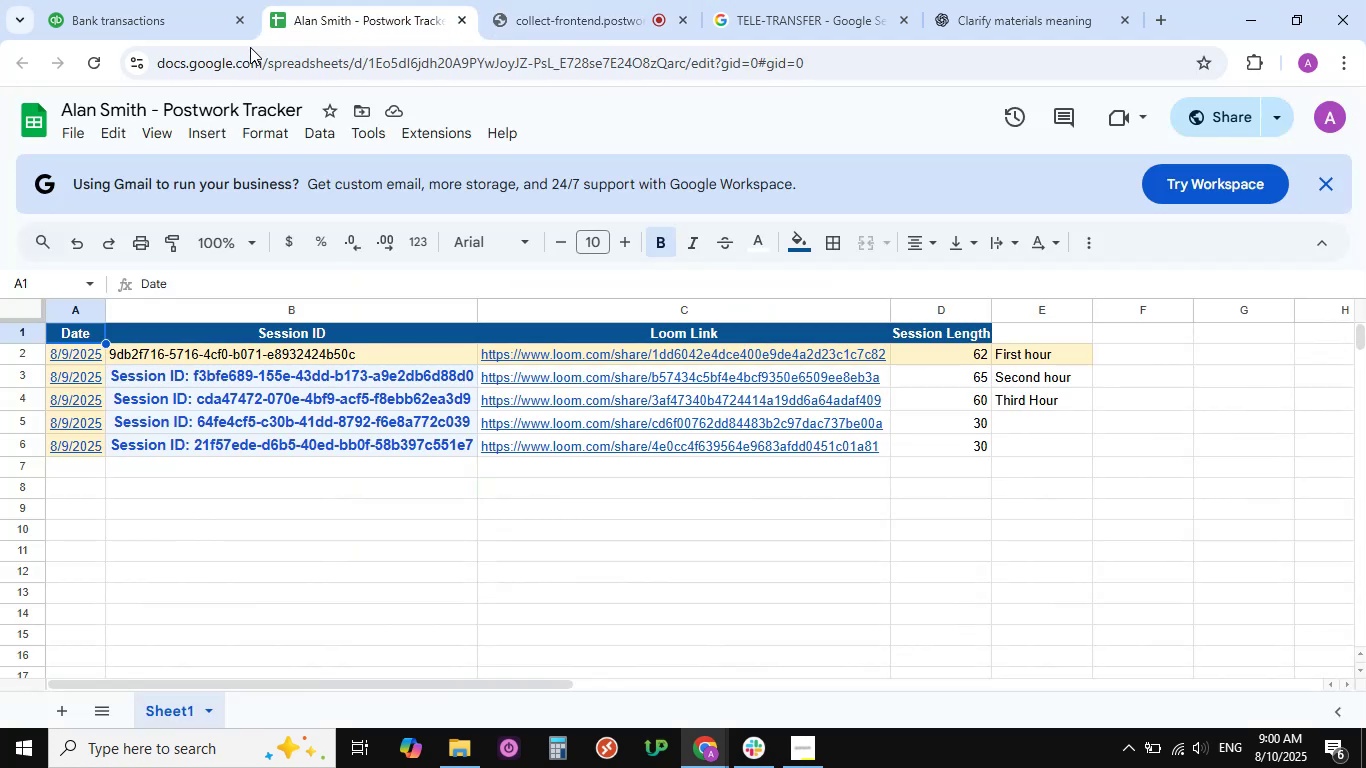 
left_click([137, 13])
 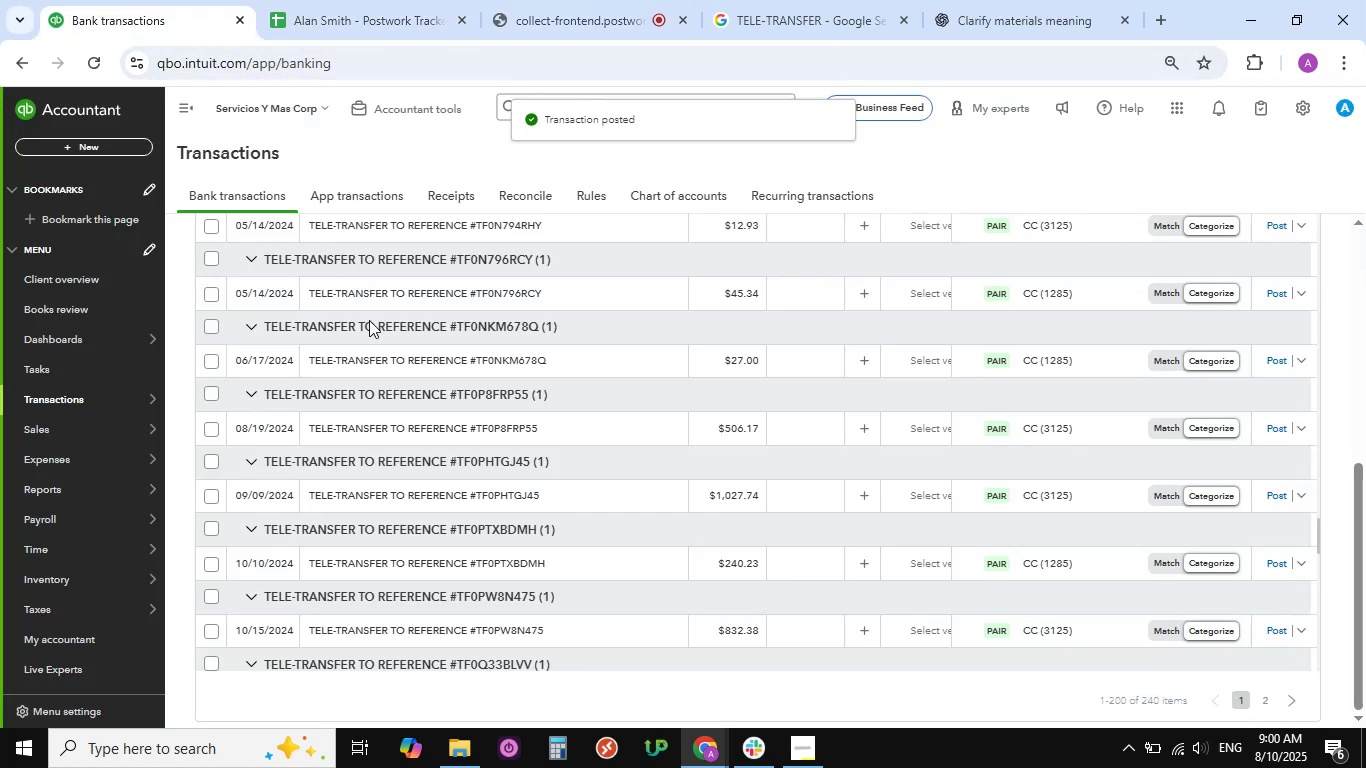 
scroll: coordinate [430, 400], scroll_direction: up, amount: 5.0
 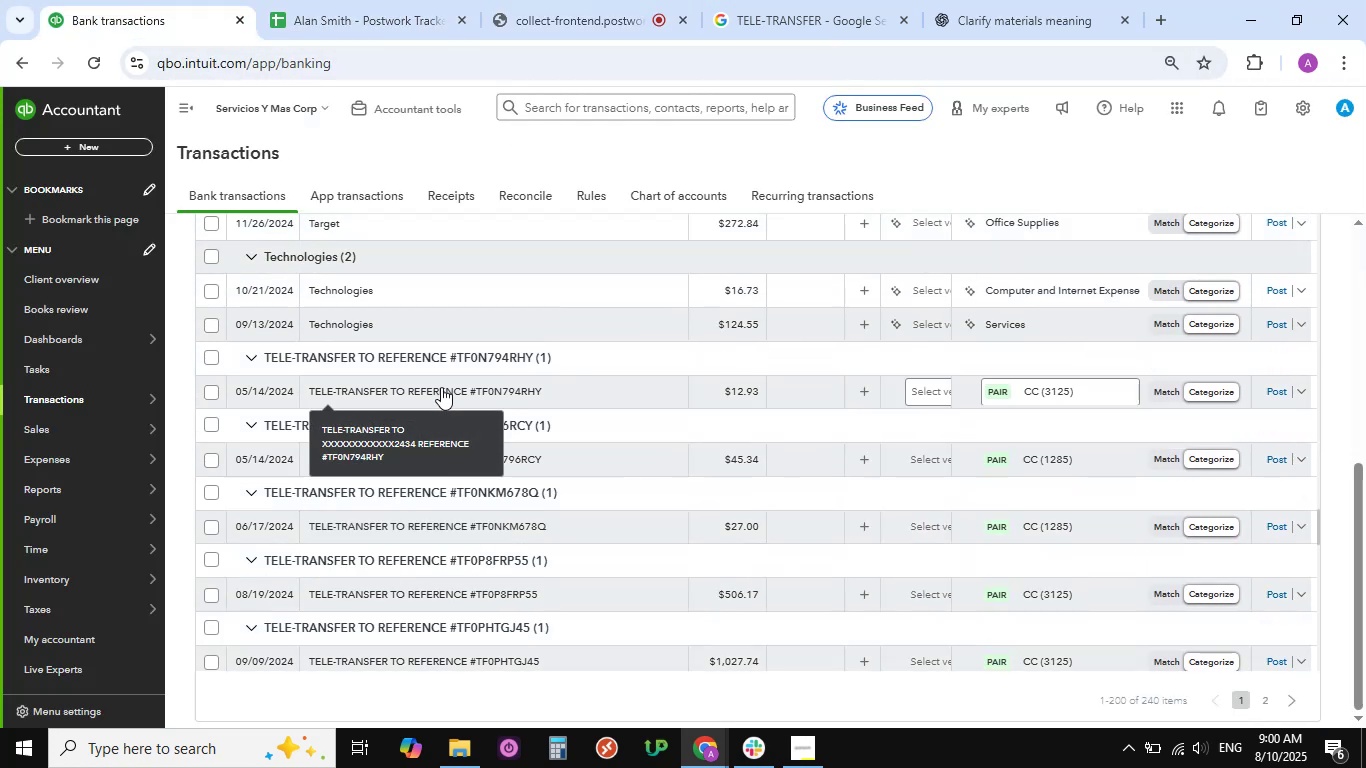 
left_click([441, 387])
 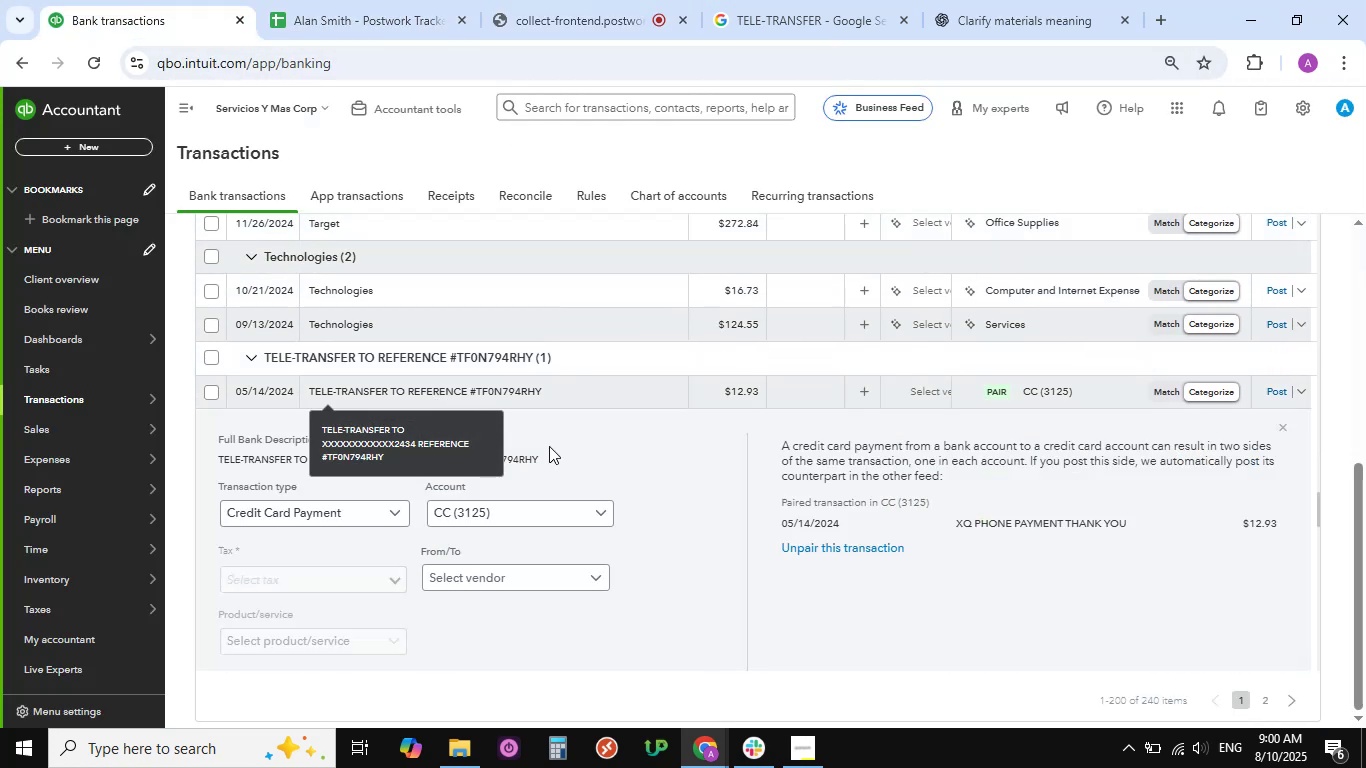 
left_click([604, 515])
 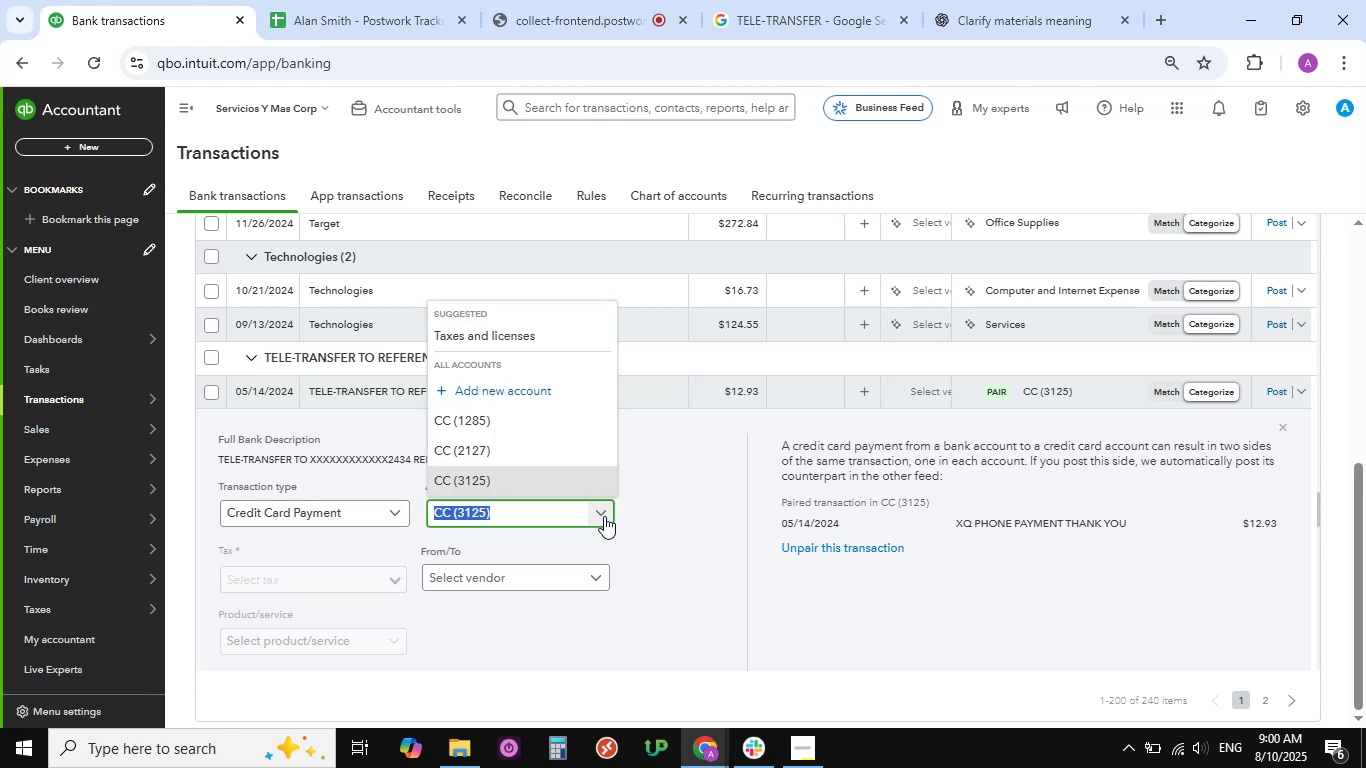 
scroll: coordinate [545, 427], scroll_direction: down, amount: 6.0
 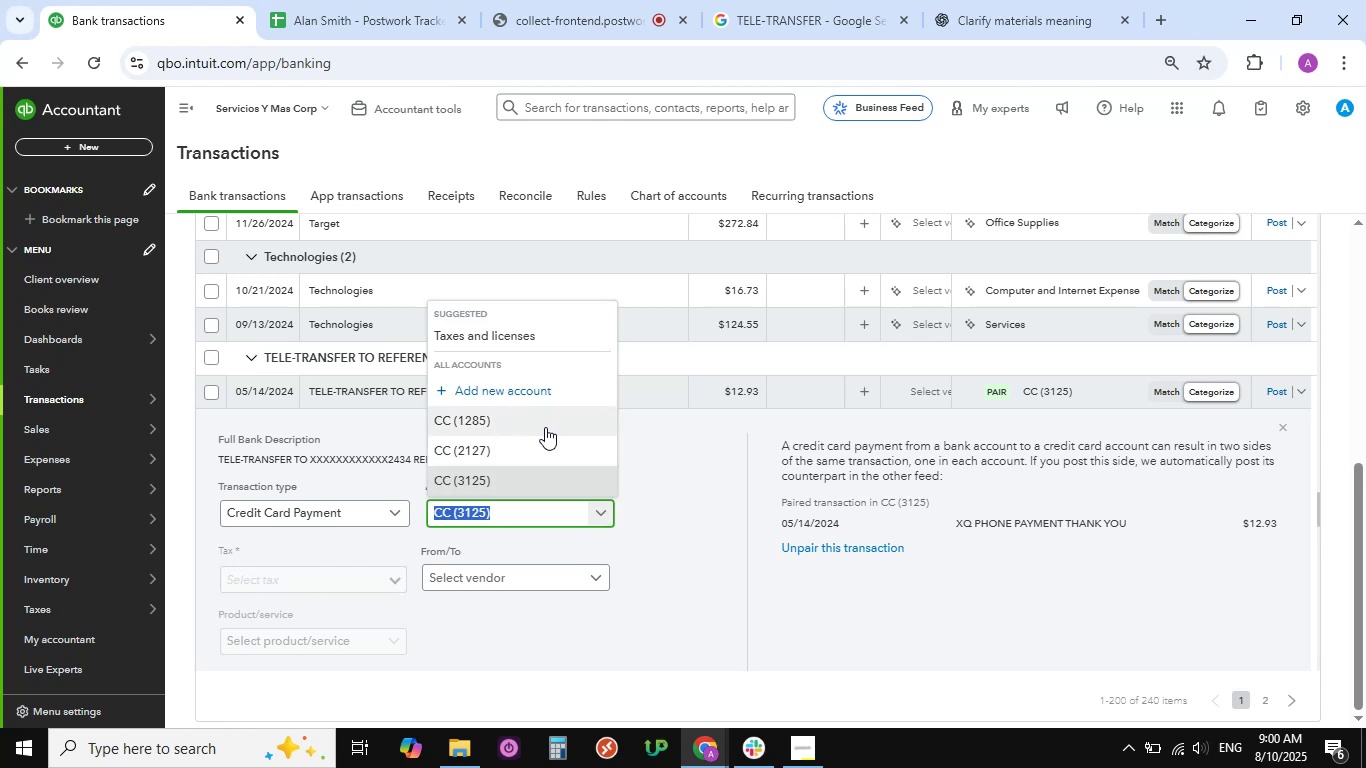 
left_click([685, 496])
 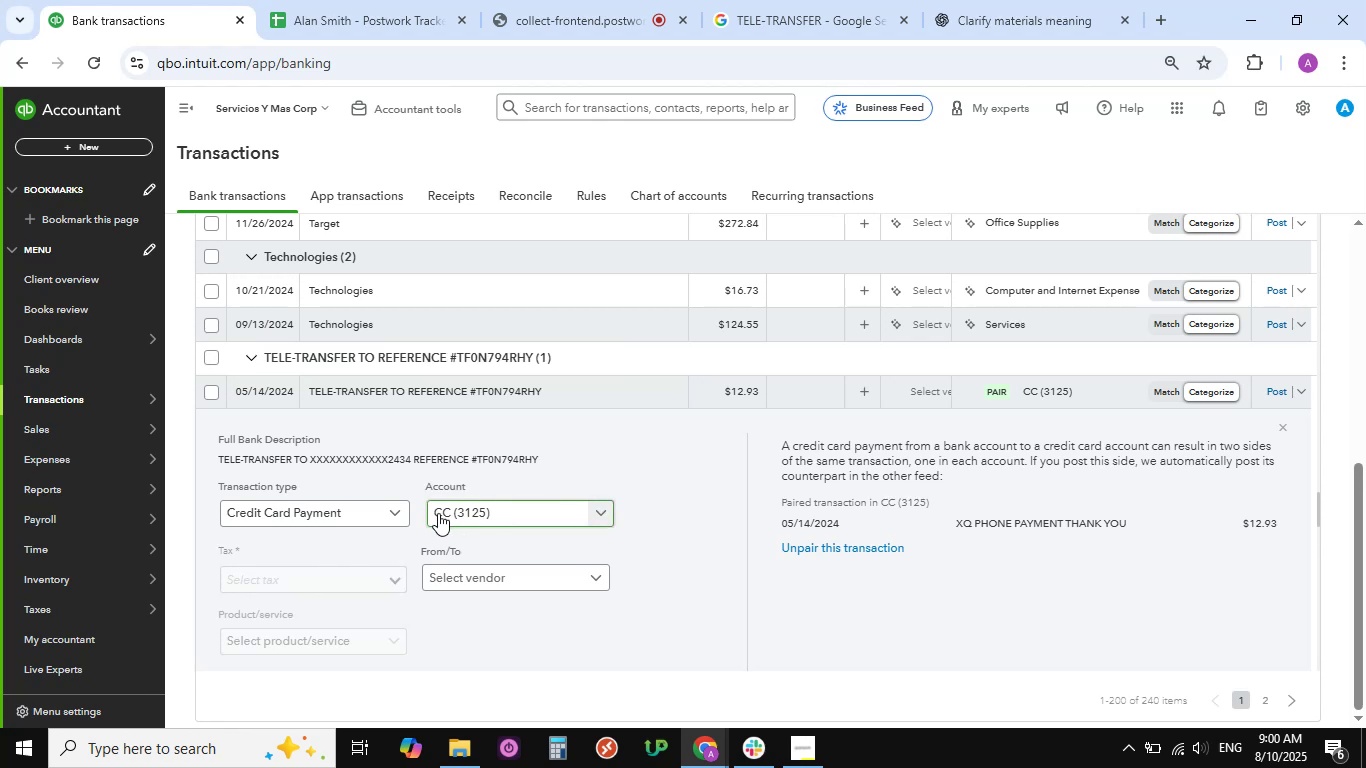 
left_click([400, 512])
 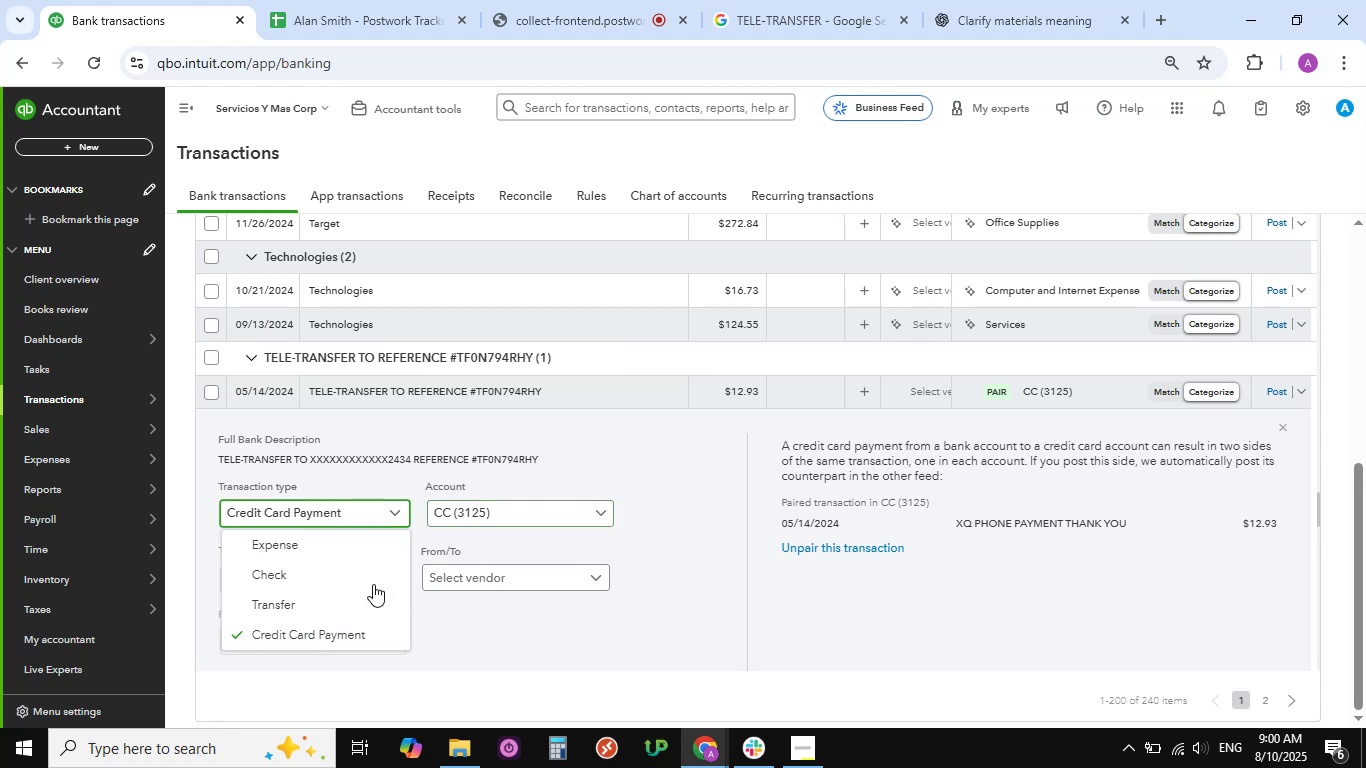 
left_click([316, 542])
 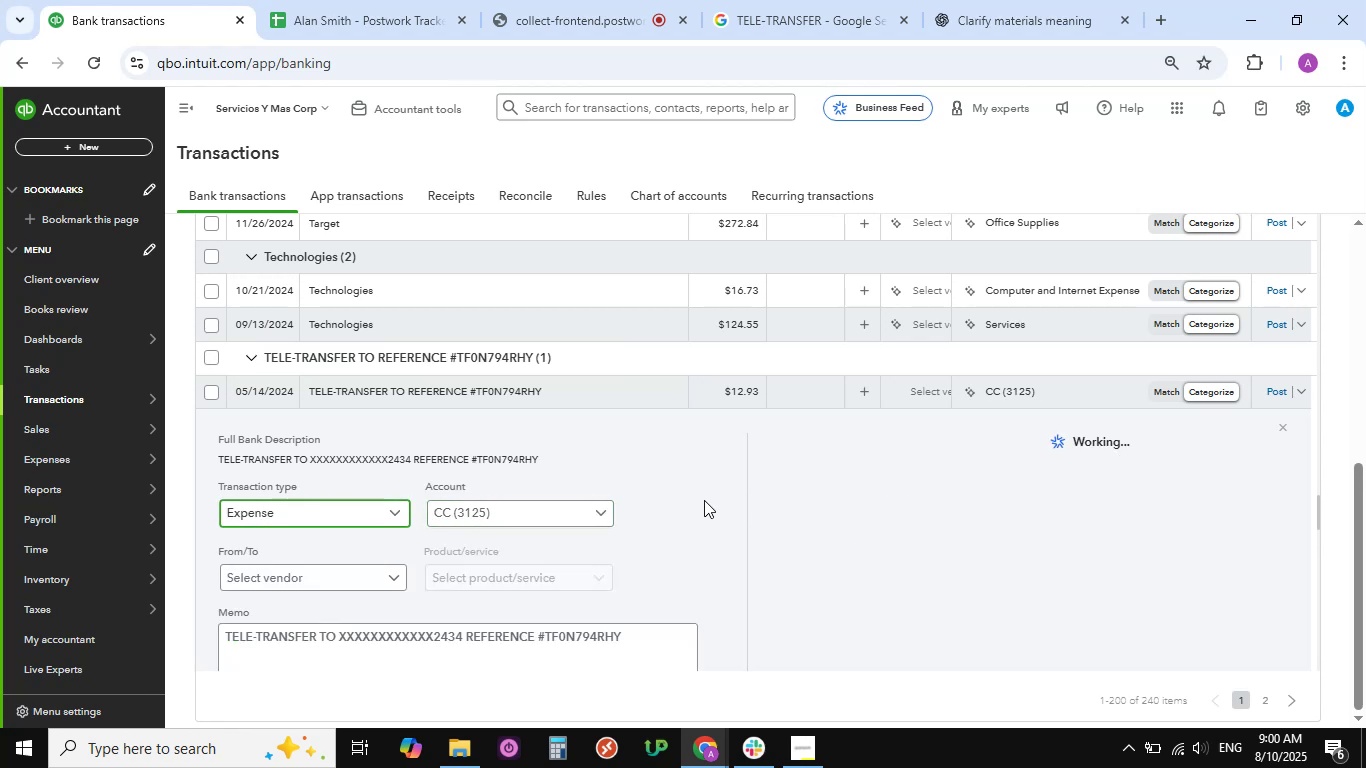 
left_click([604, 514])
 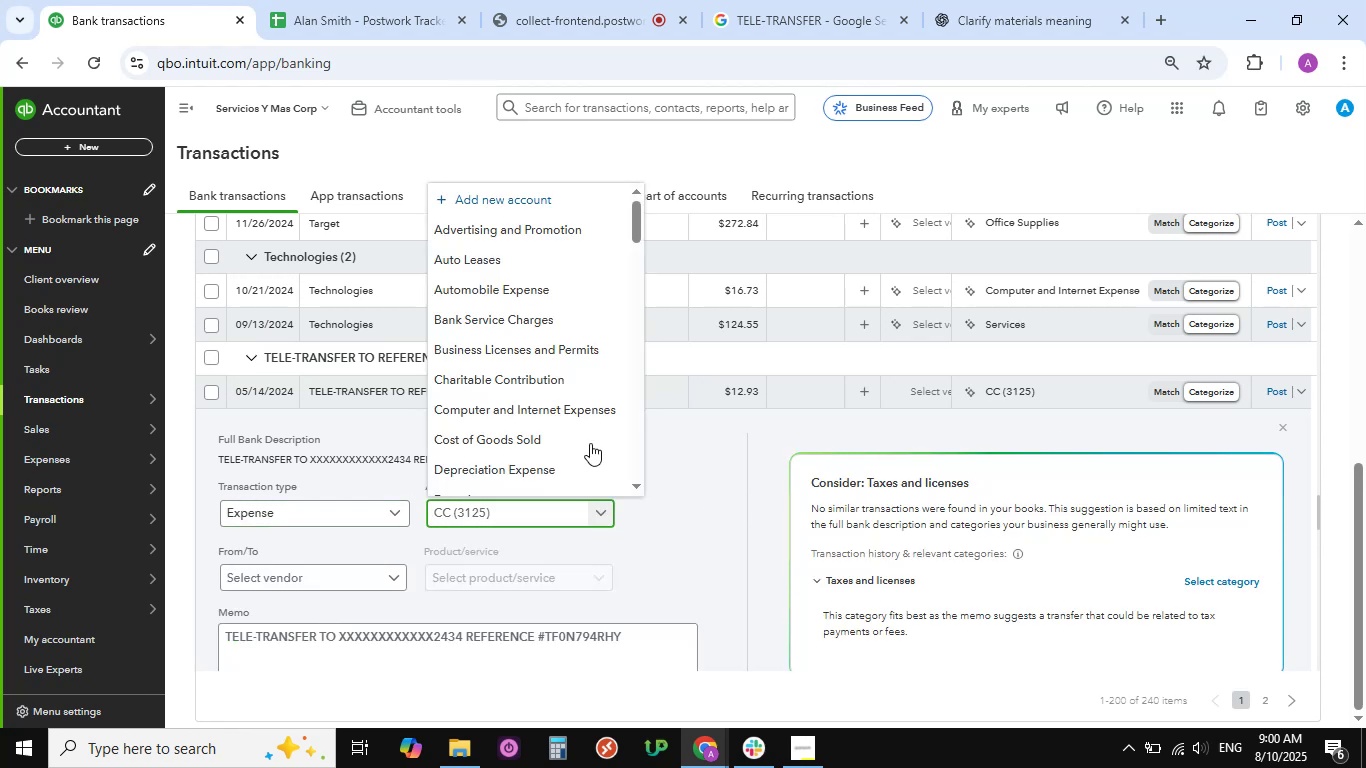 
scroll: coordinate [577, 407], scroll_direction: down, amount: 4.0
 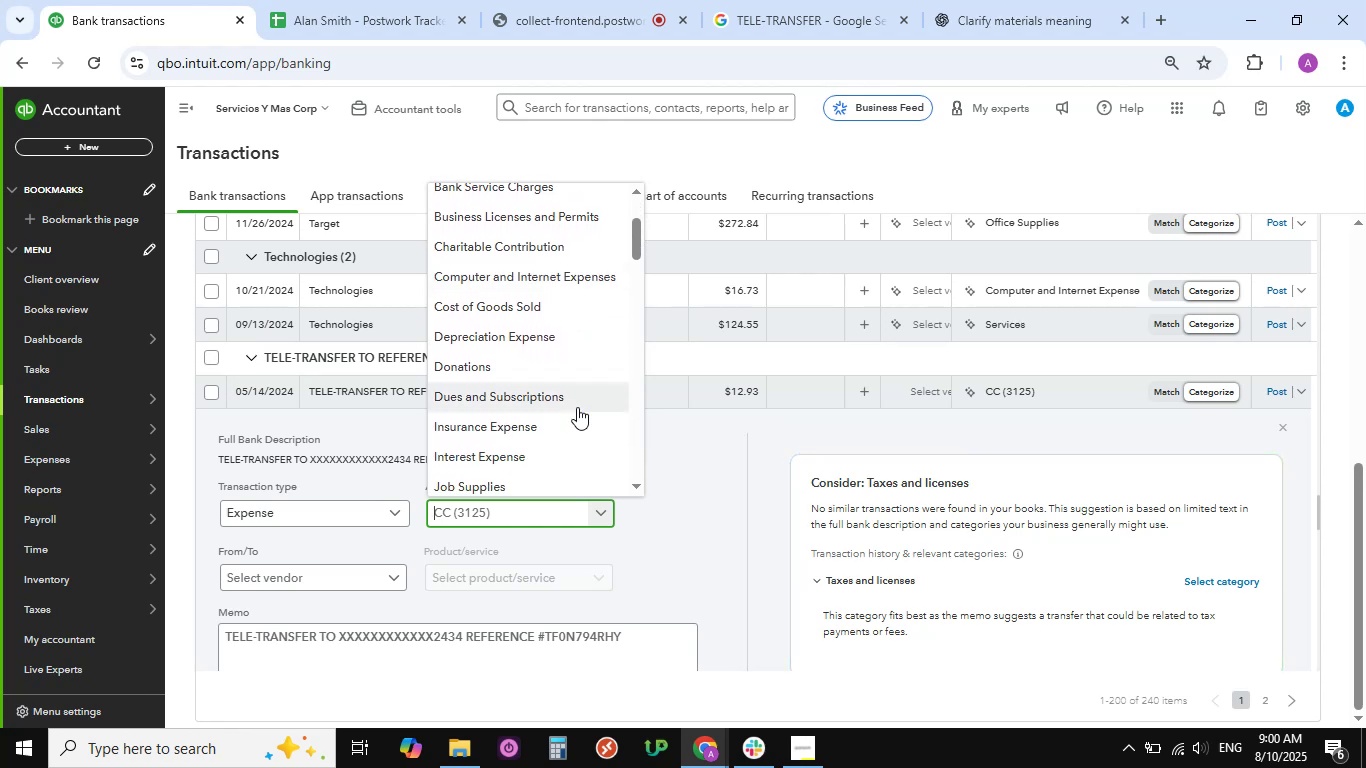 
wait(6.78)
 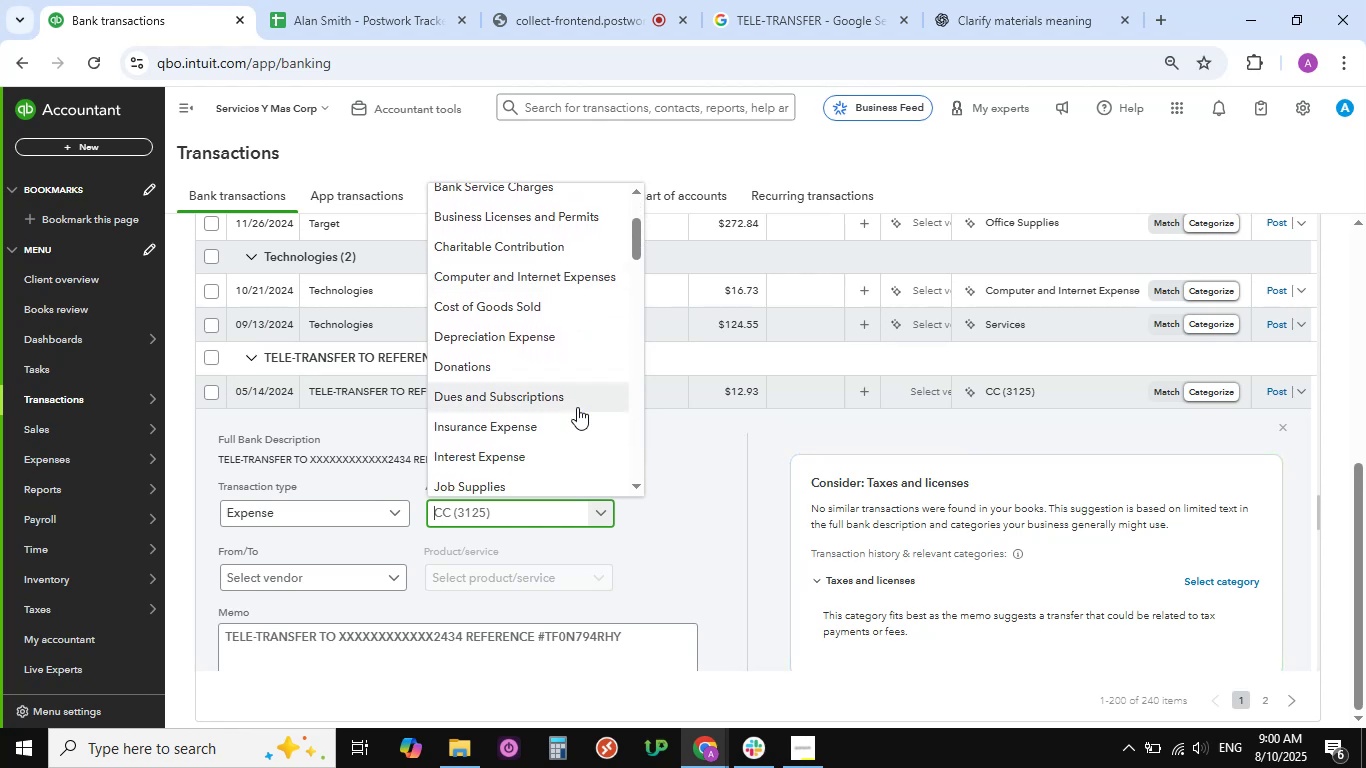 
scroll: coordinate [538, 407], scroll_direction: down, amount: 16.0
 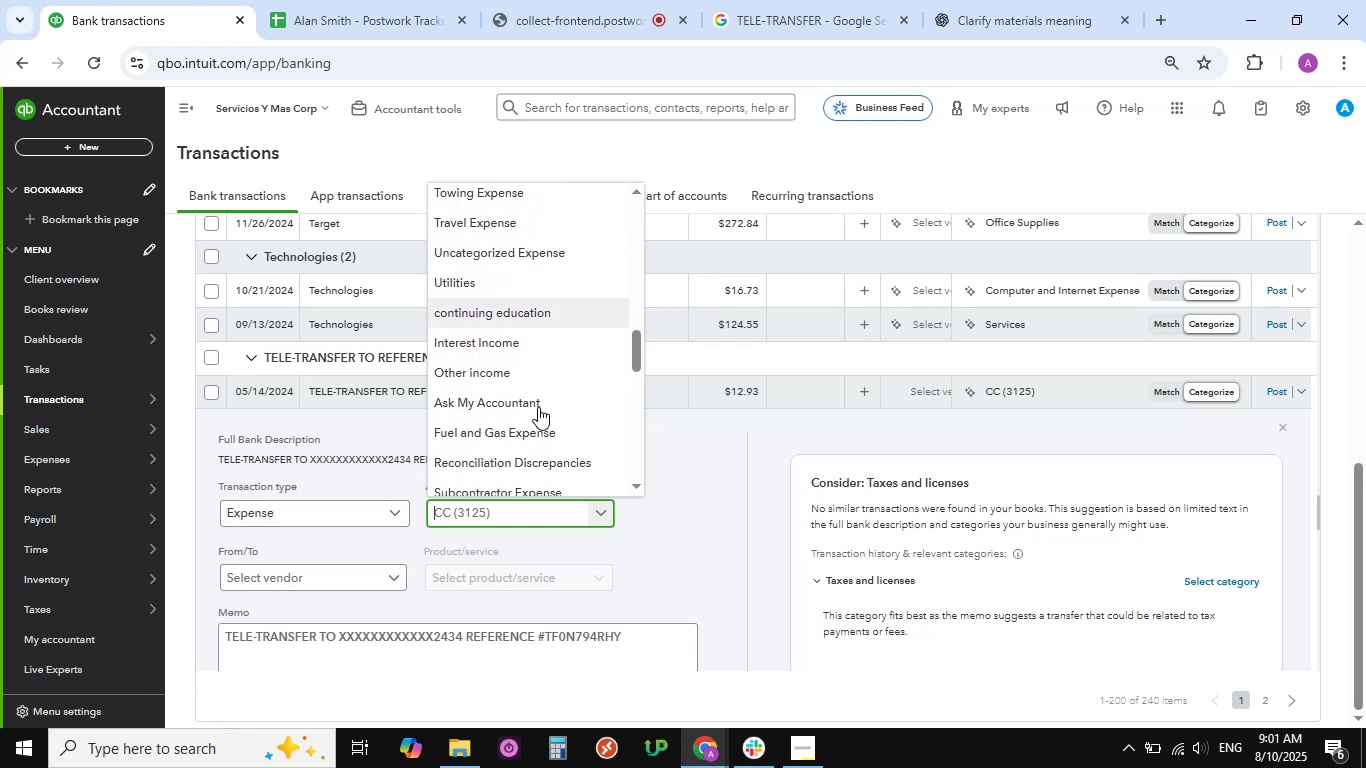 
left_click([538, 407])
 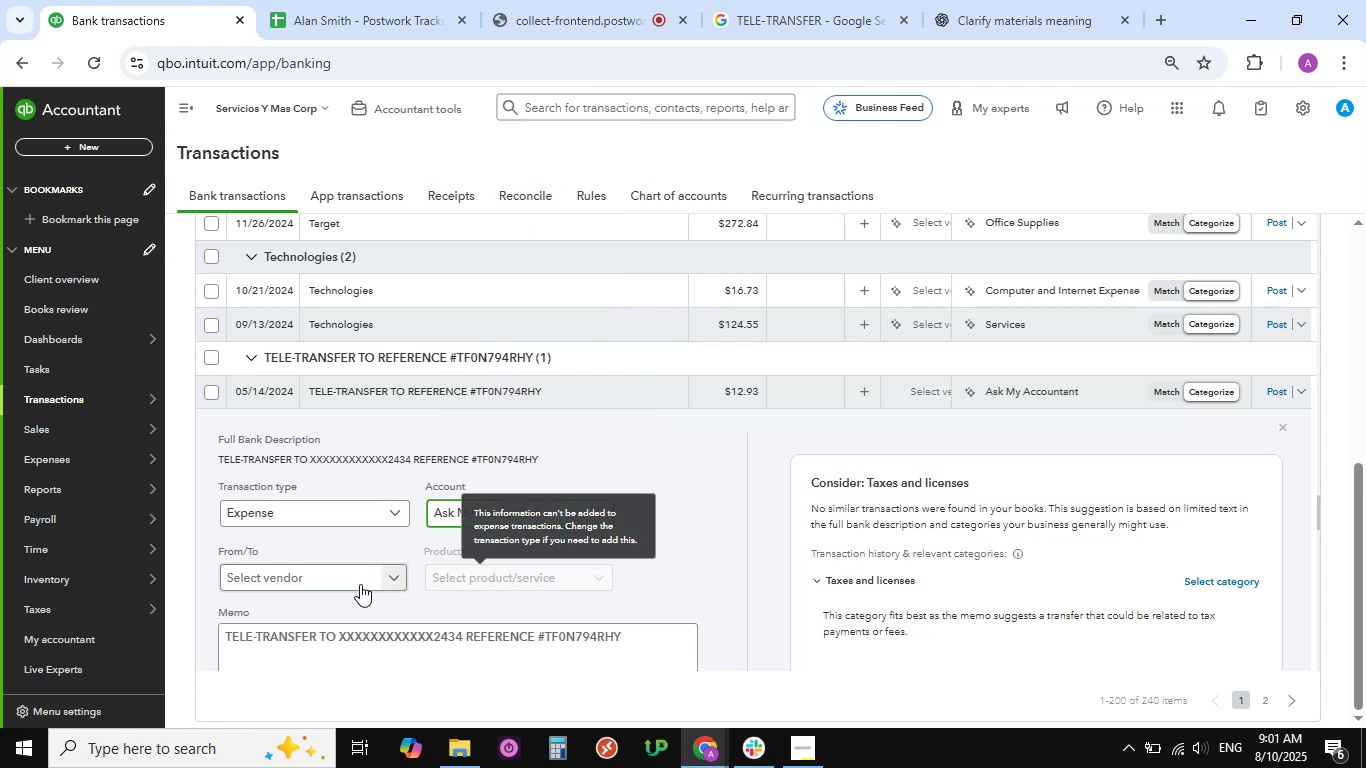 
left_click([391, 581])
 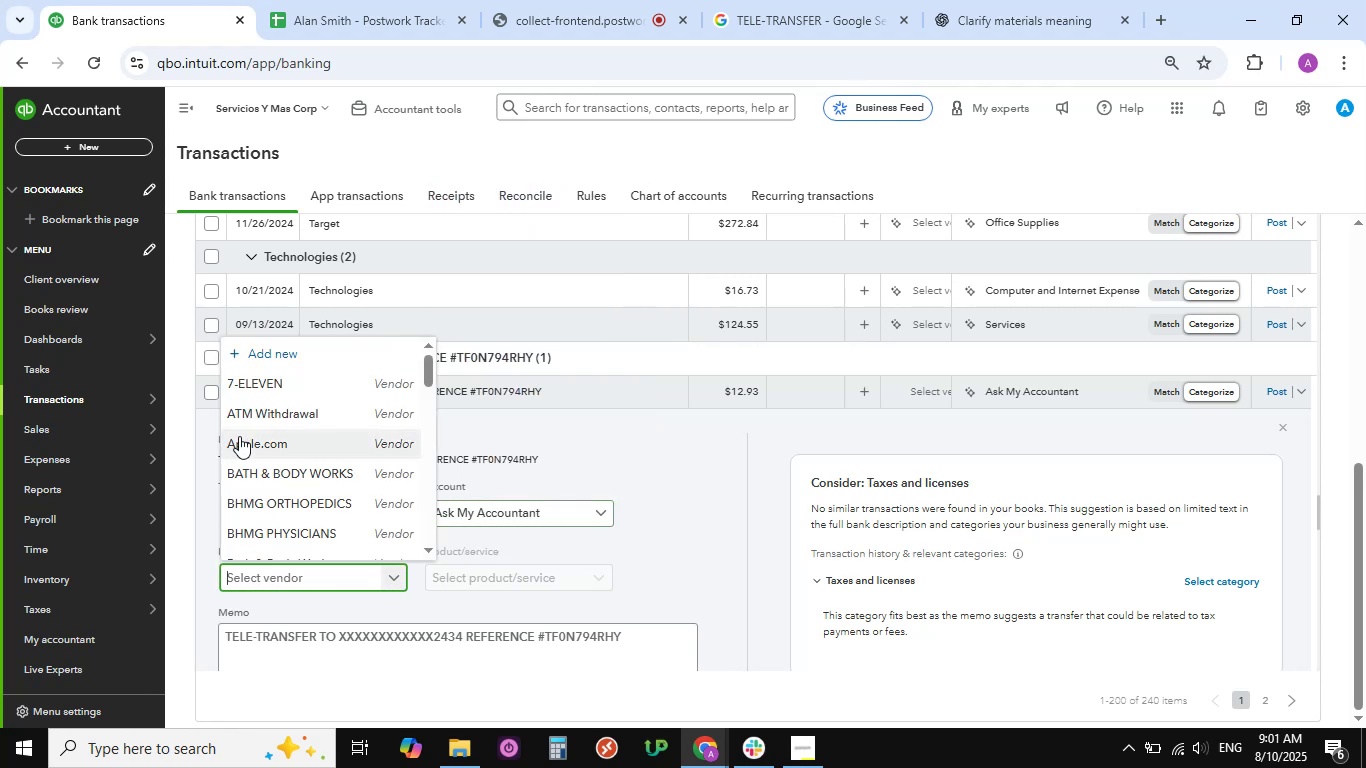 
scroll: coordinate [297, 500], scroll_direction: down, amount: 3.0
 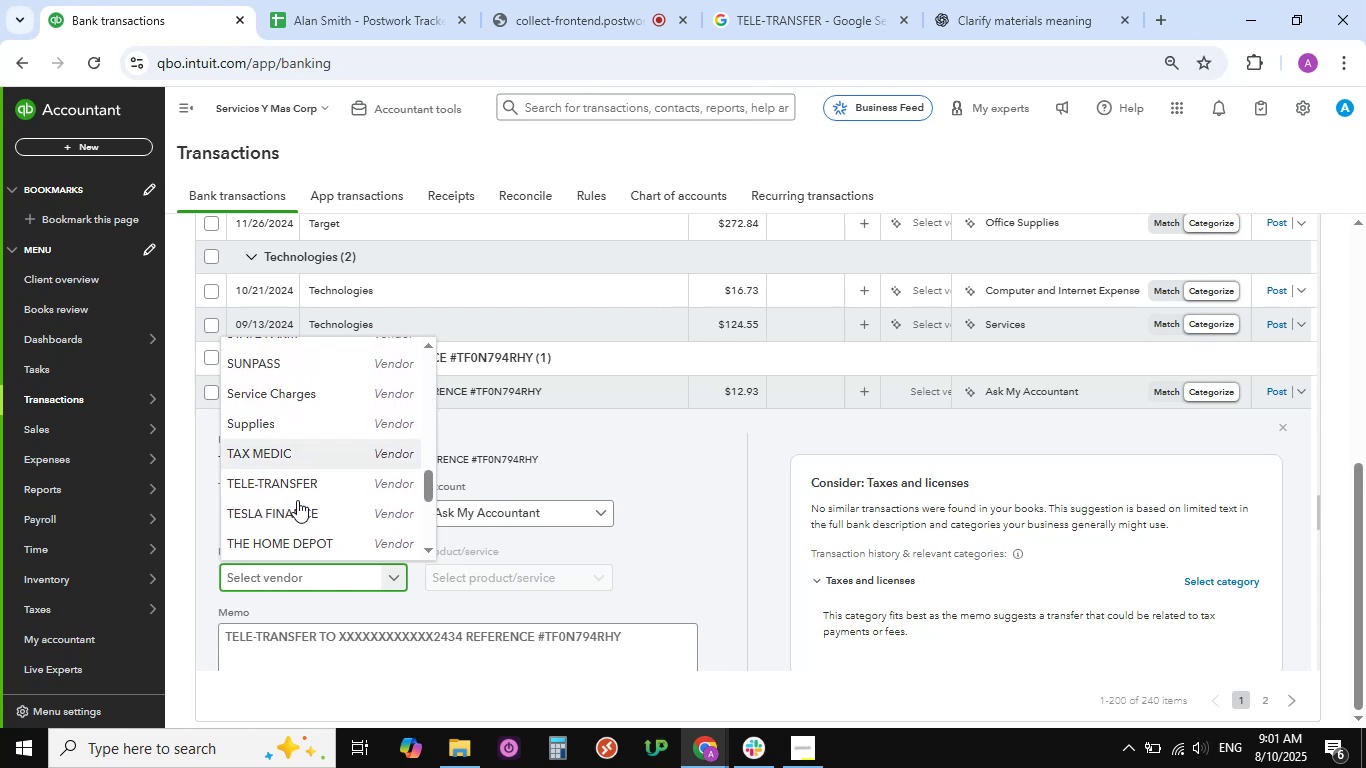 
left_click([289, 486])
 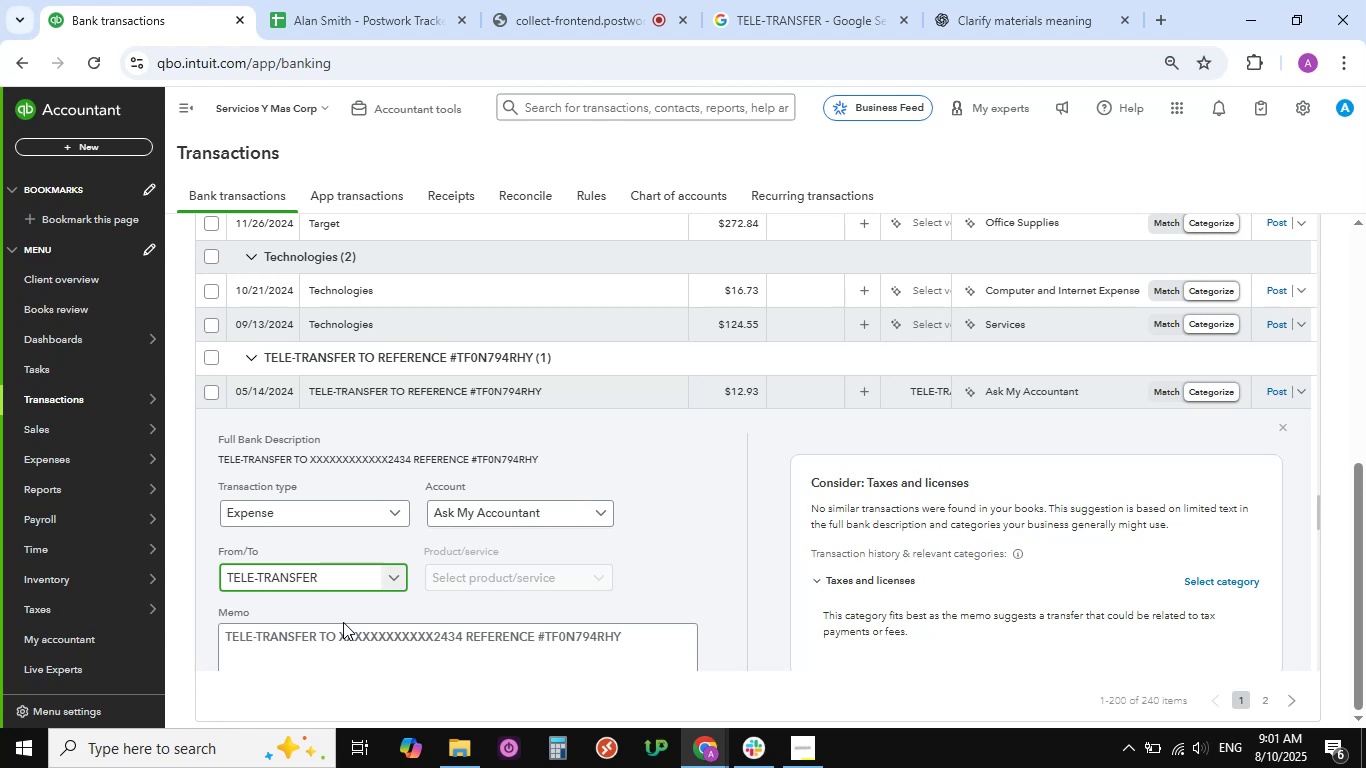 
scroll: coordinate [343, 622], scroll_direction: down, amount: 5.0
 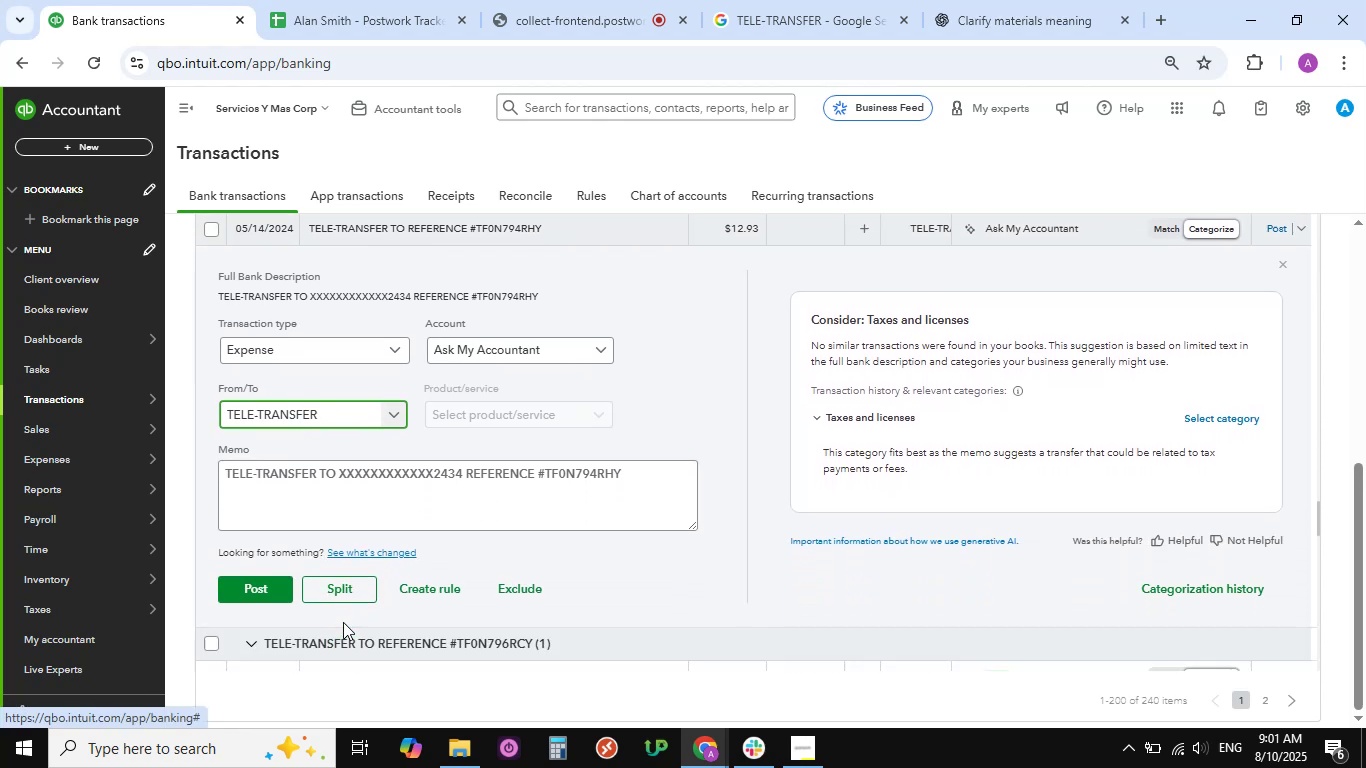 
left_click_drag(start_coordinate=[253, 594], to_coordinate=[261, 590])
 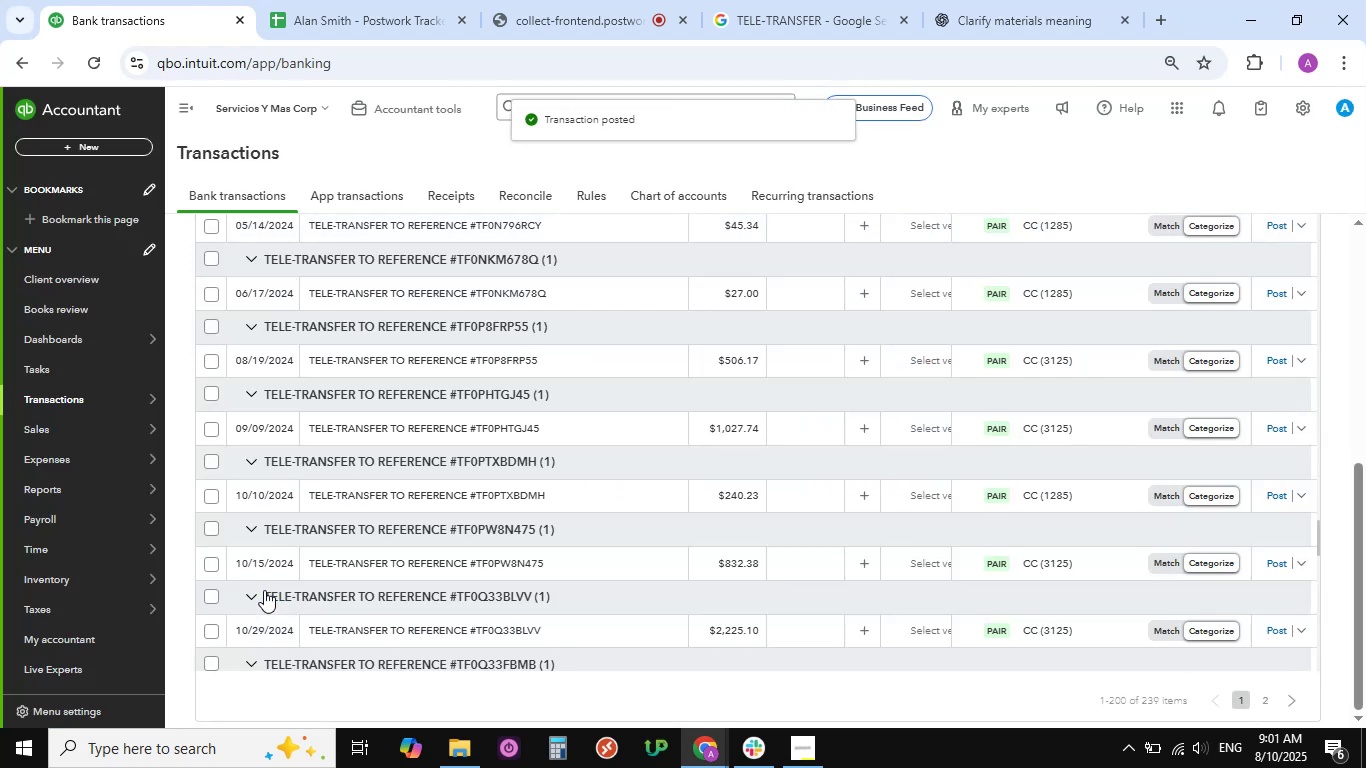 
wait(6.13)
 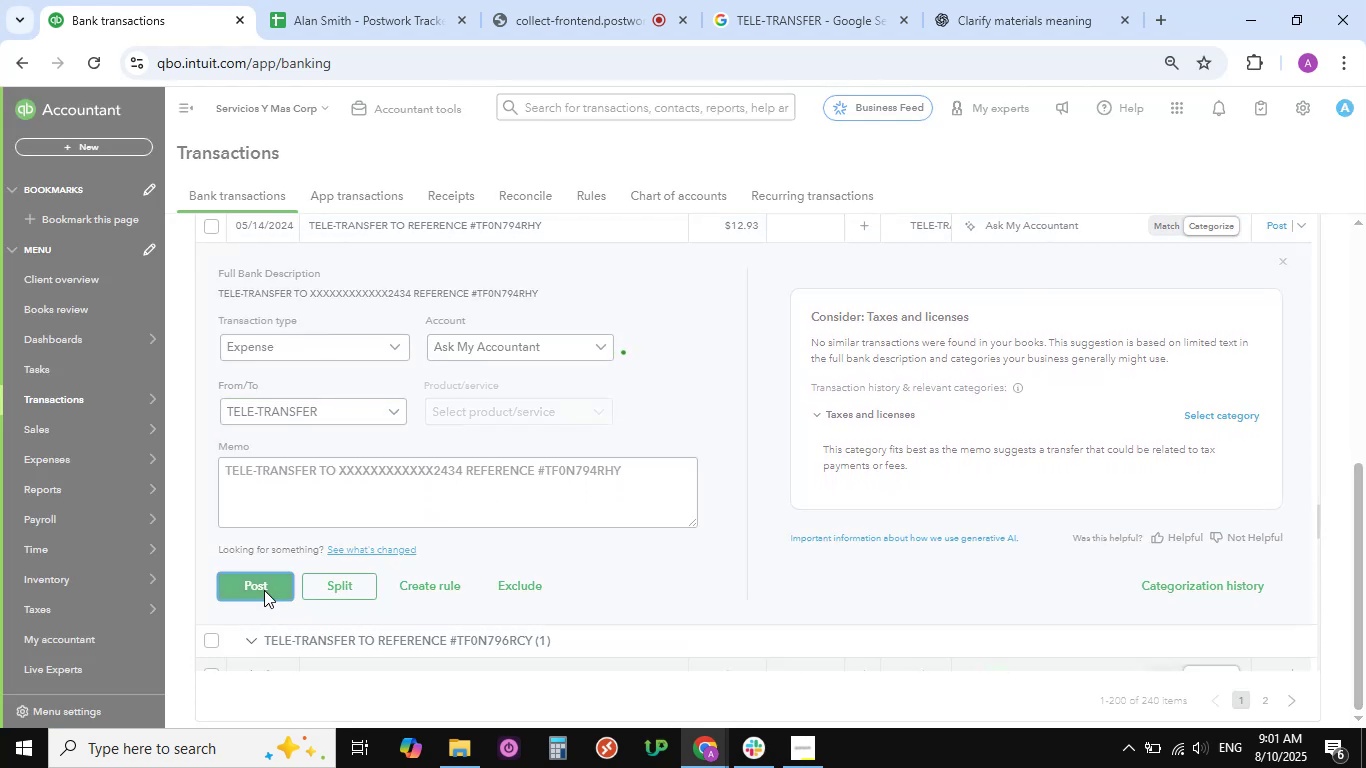 
scroll: coordinate [424, 291], scroll_direction: up, amount: 3.0
 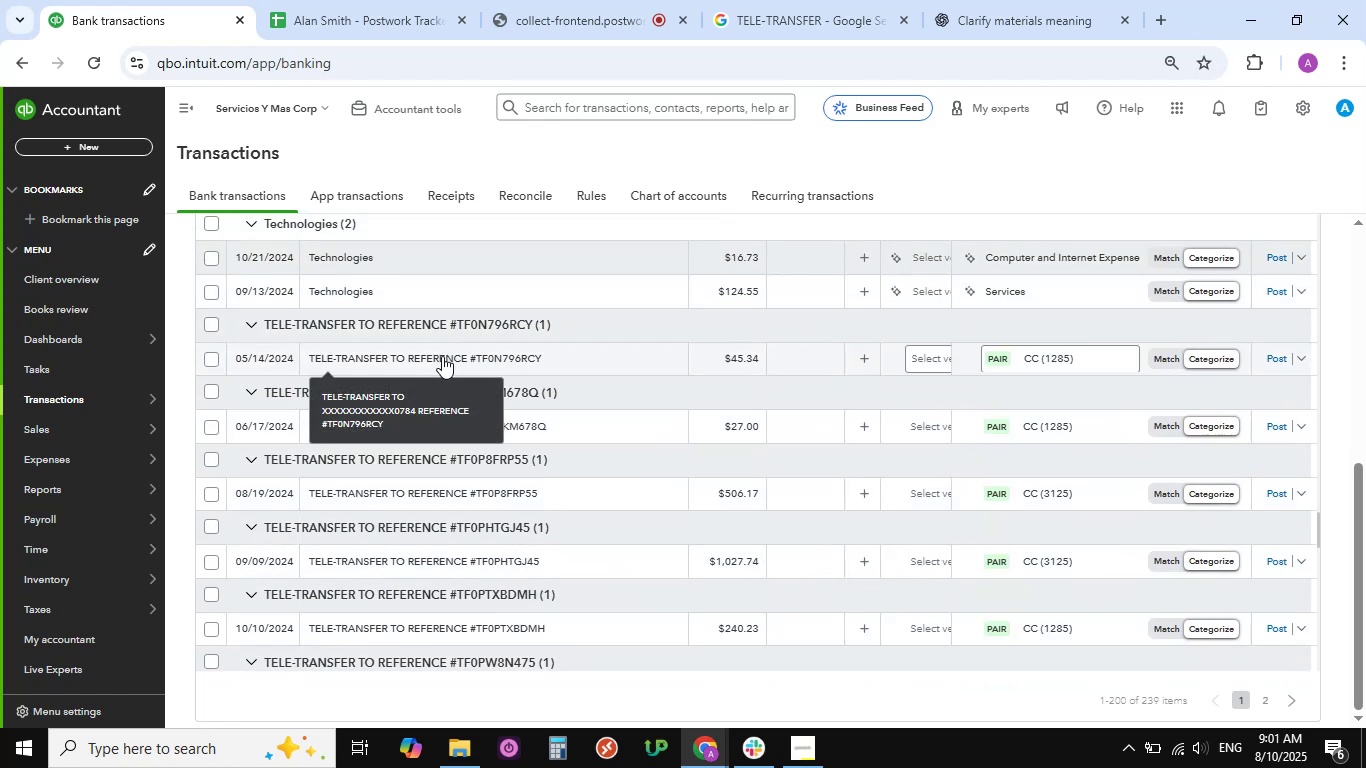 
left_click([442, 356])
 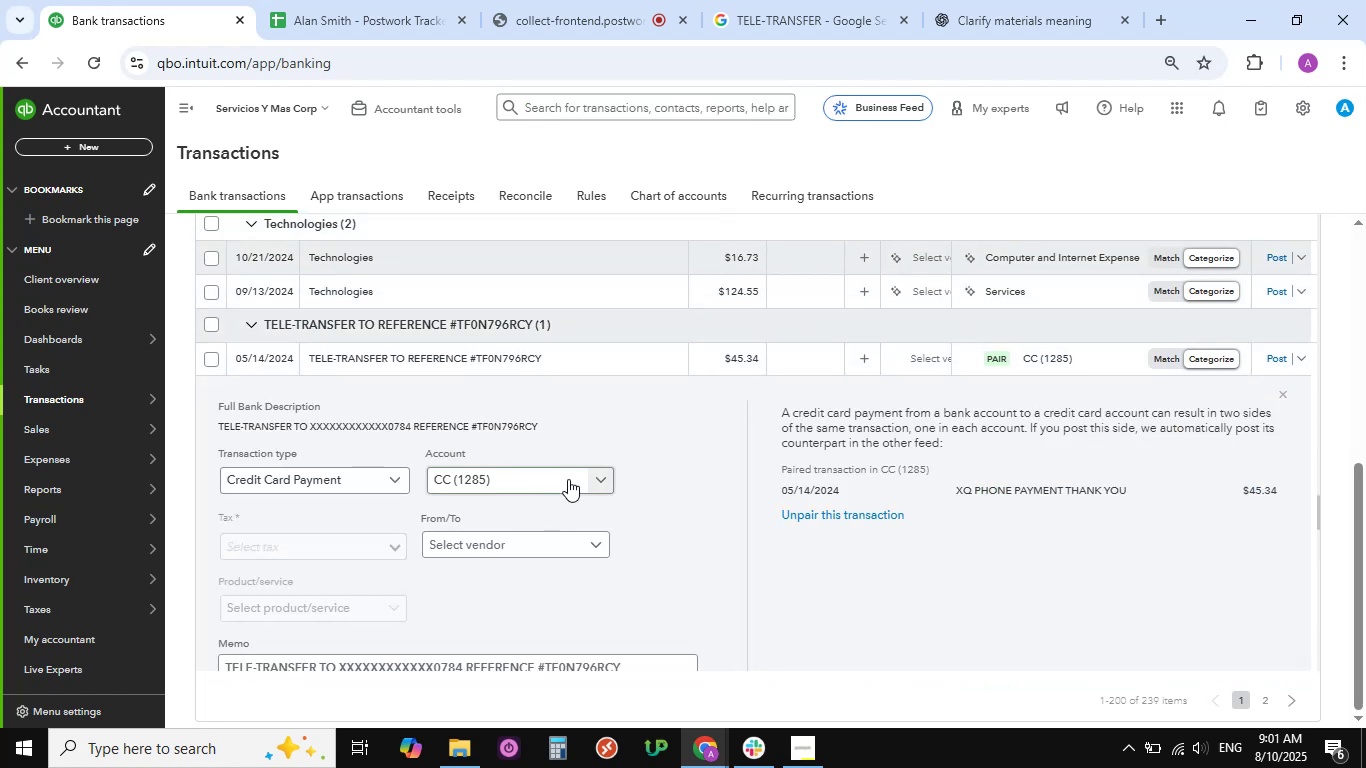 
left_click([598, 479])
 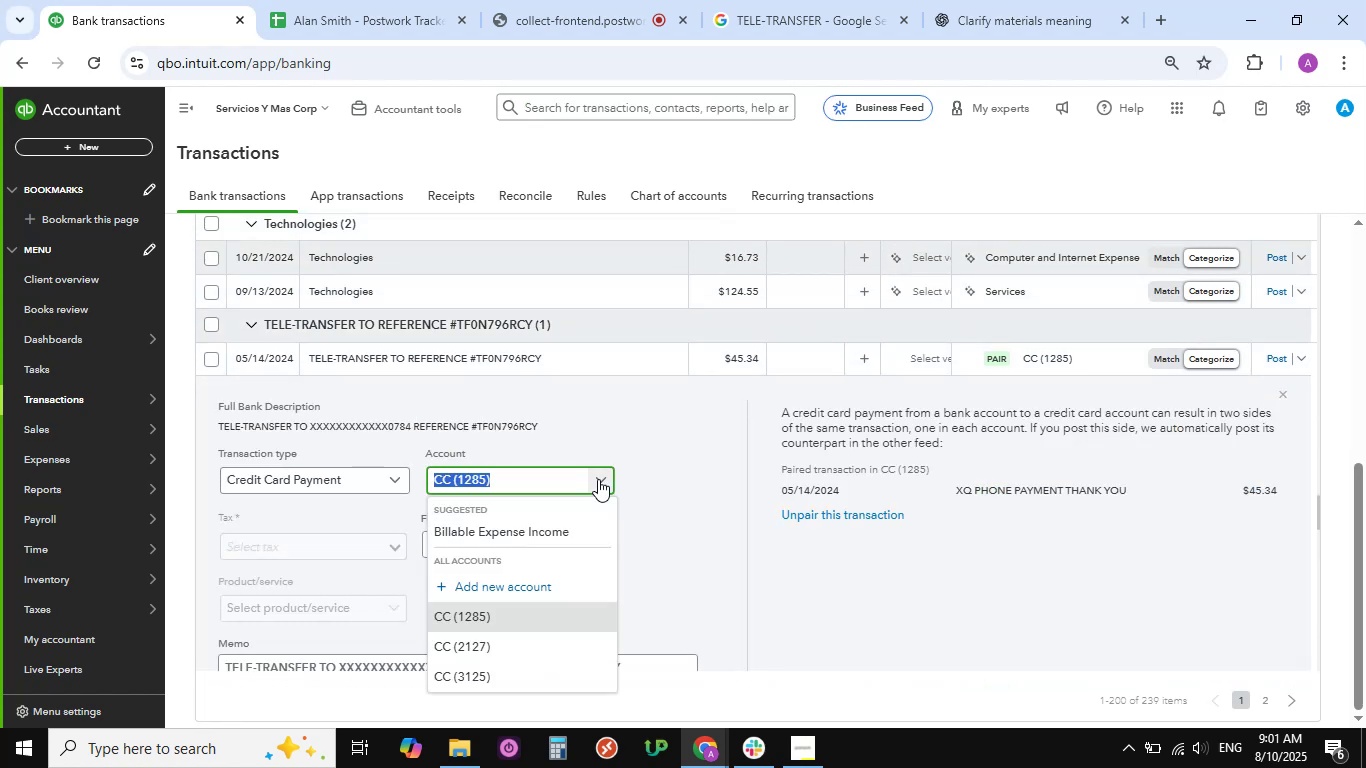 
scroll: coordinate [543, 543], scroll_direction: down, amount: 4.0
 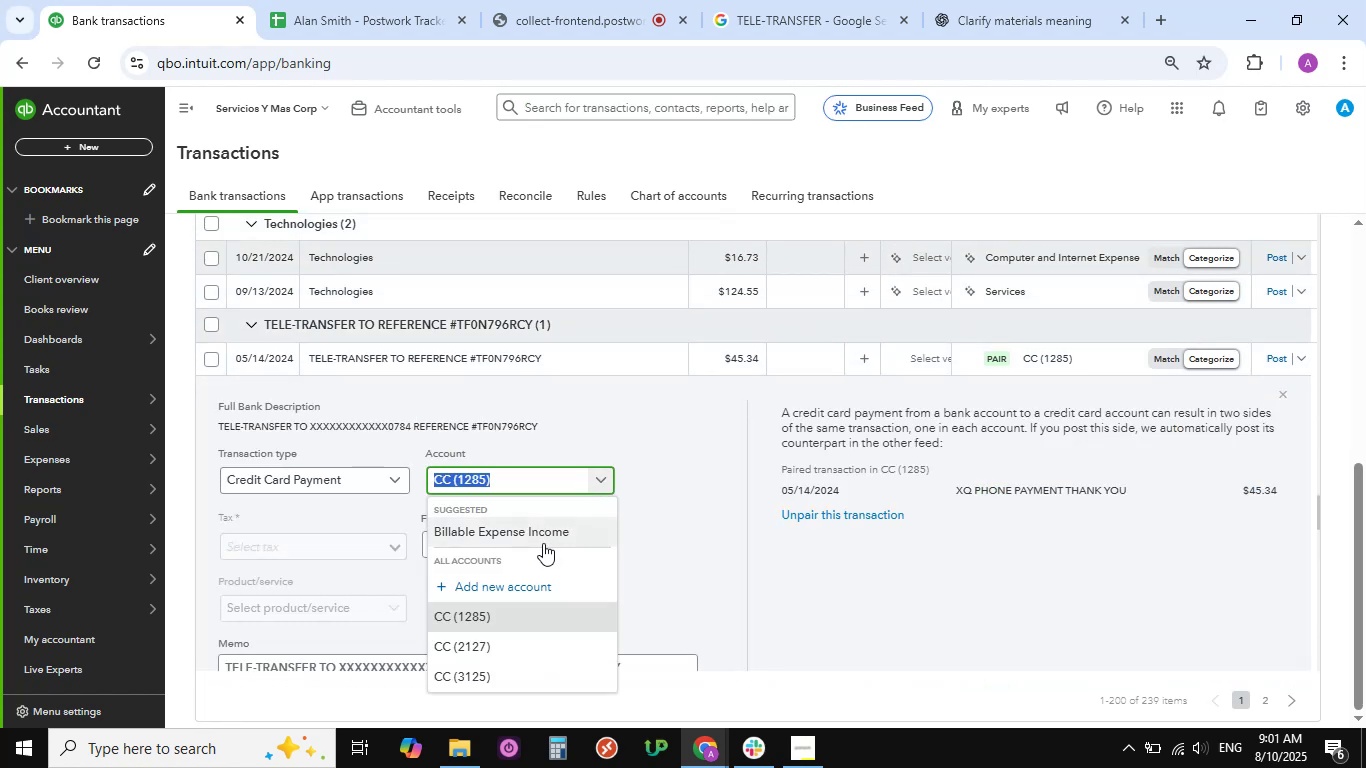 
left_click([693, 454])
 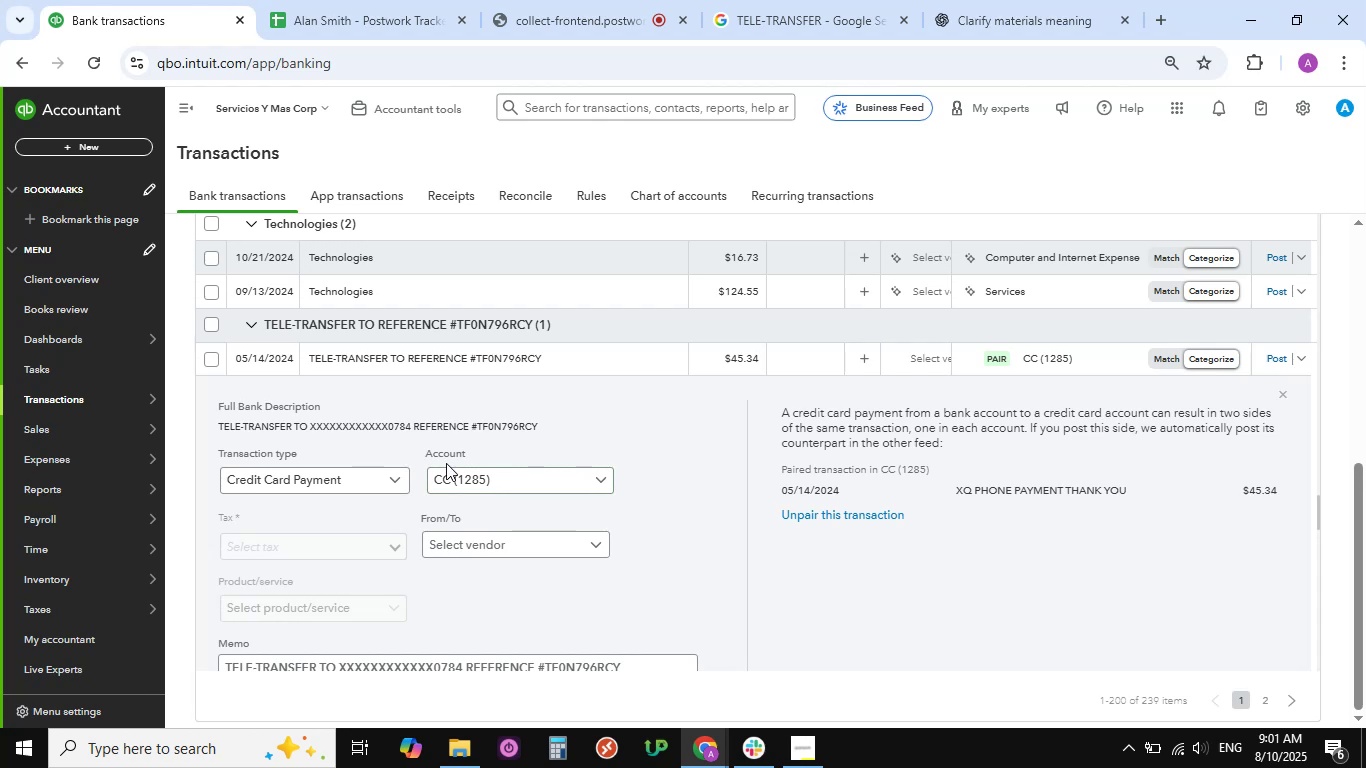 
left_click([390, 484])
 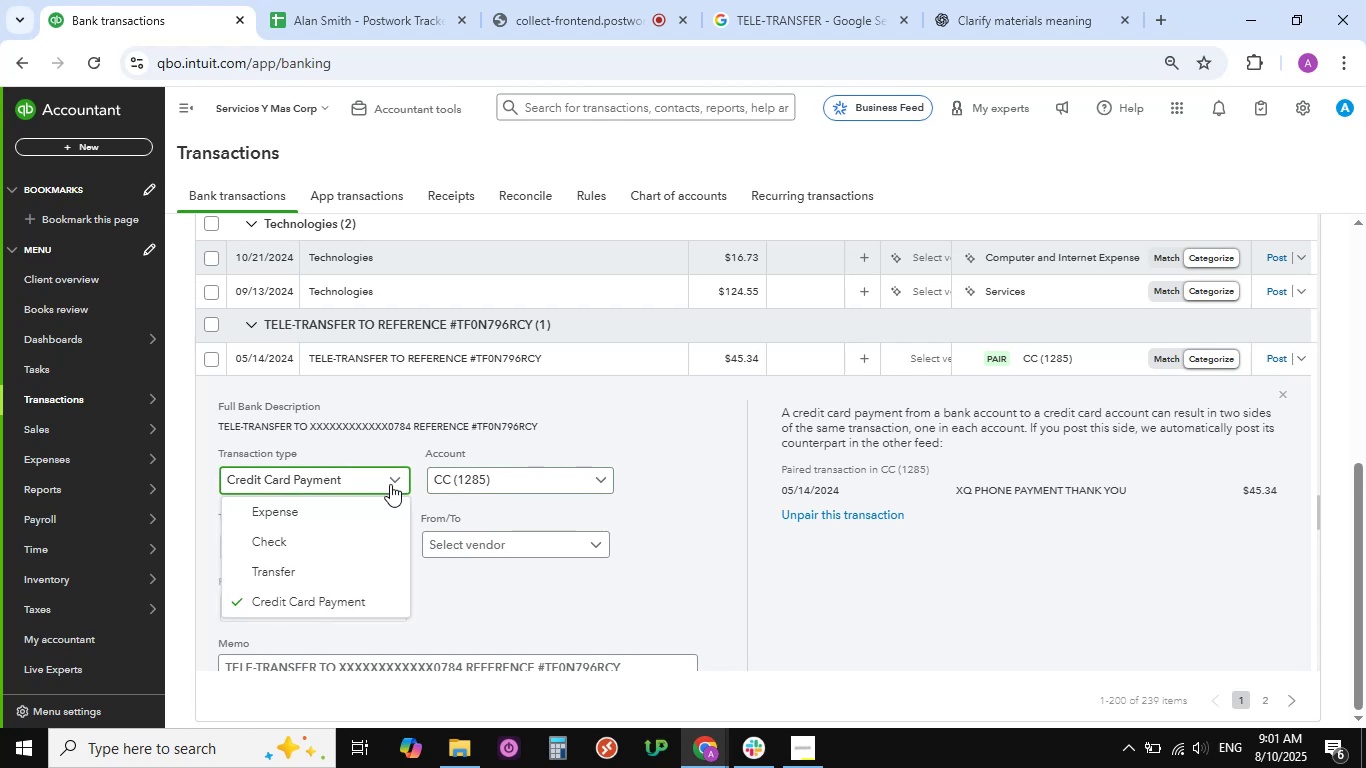 
left_click([324, 520])
 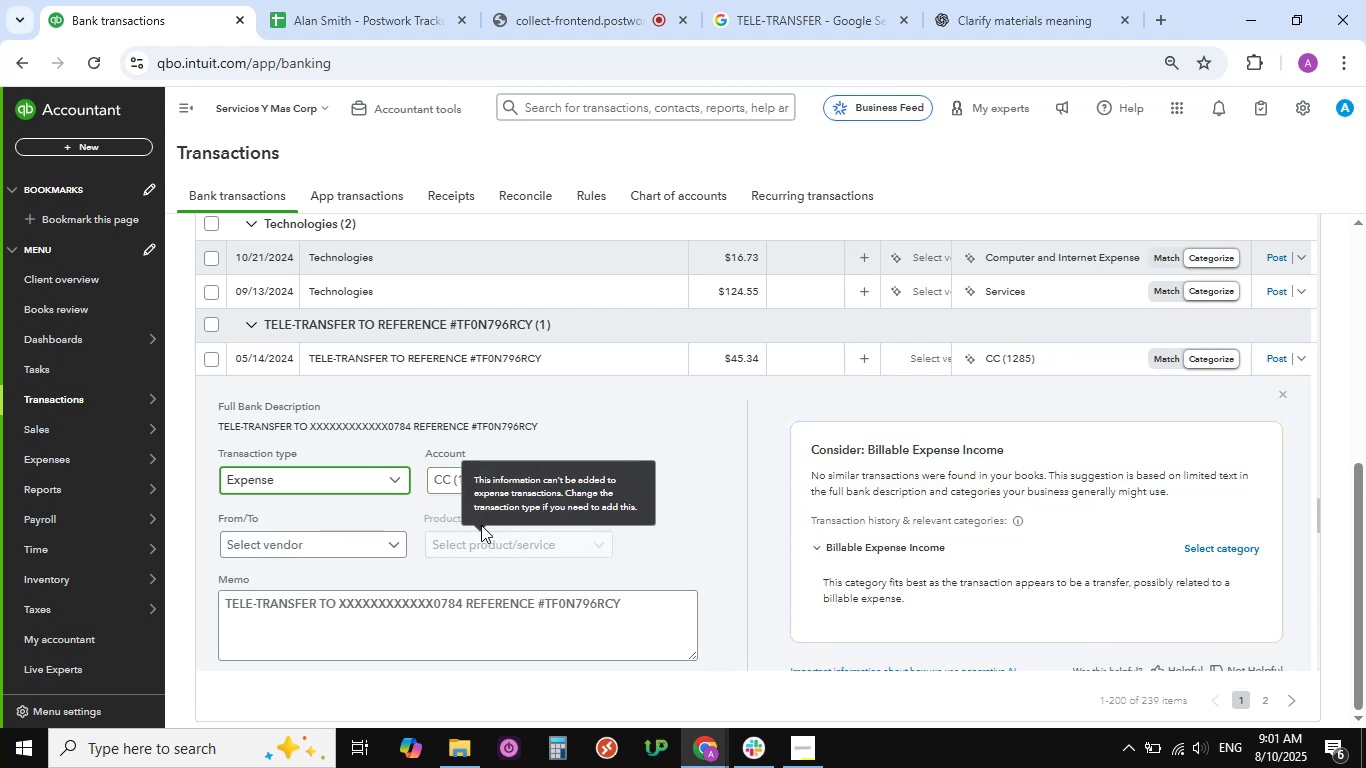 
wait(10.25)
 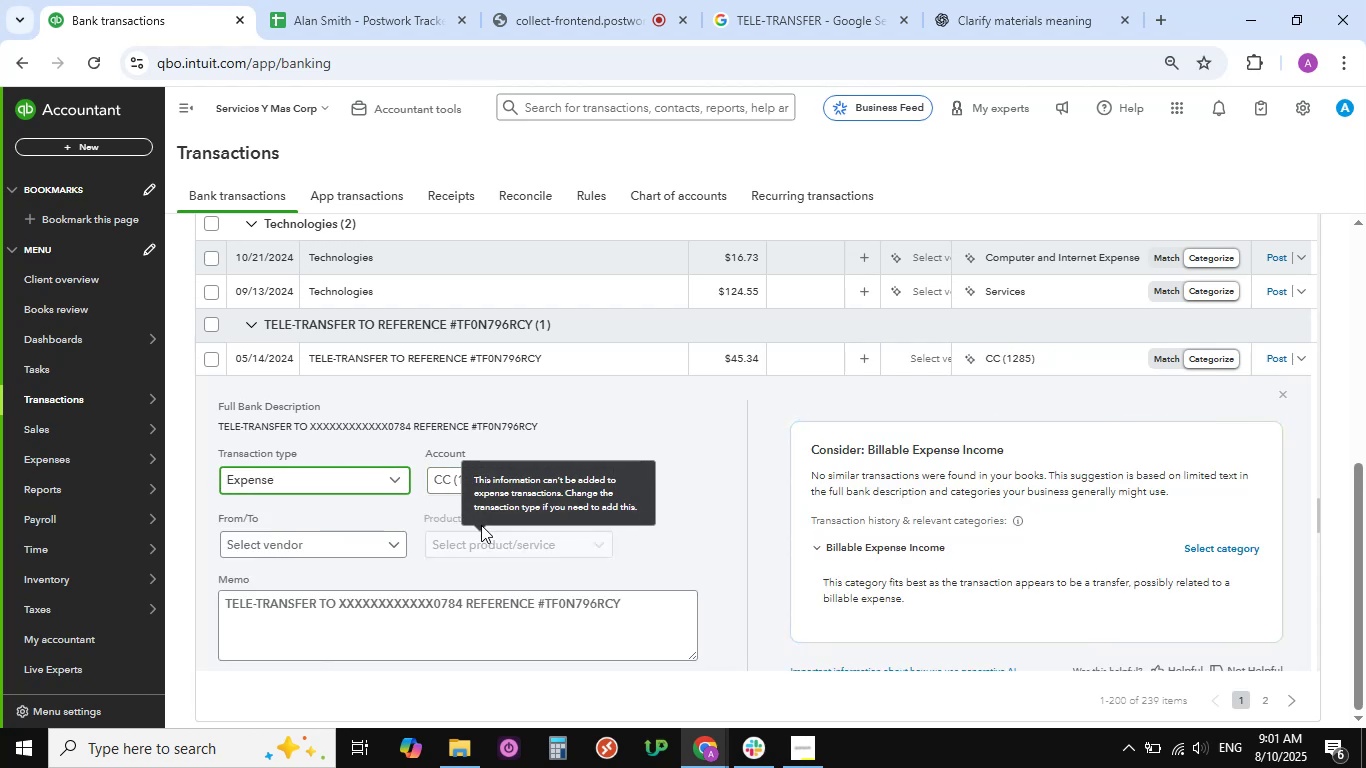 
left_click([397, 474])
 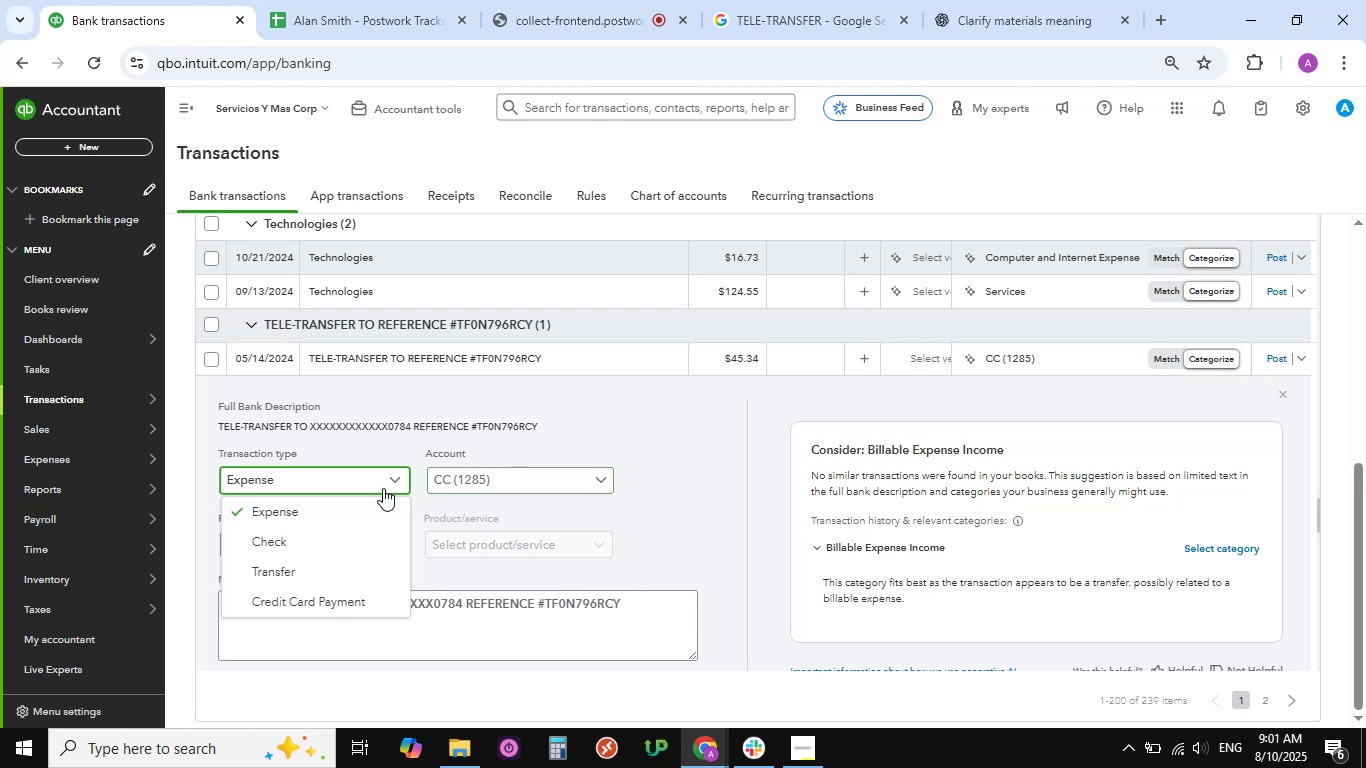 
left_click([325, 508])
 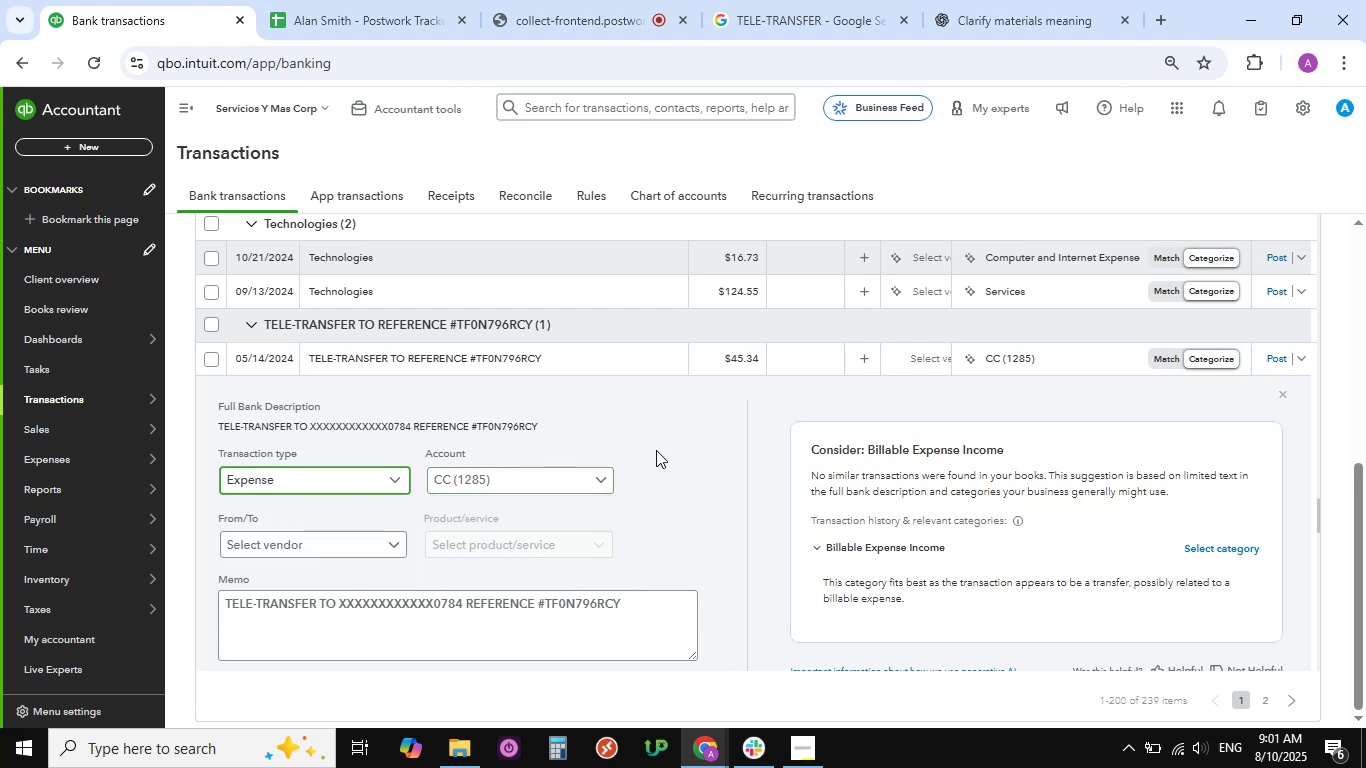 
left_click([686, 458])
 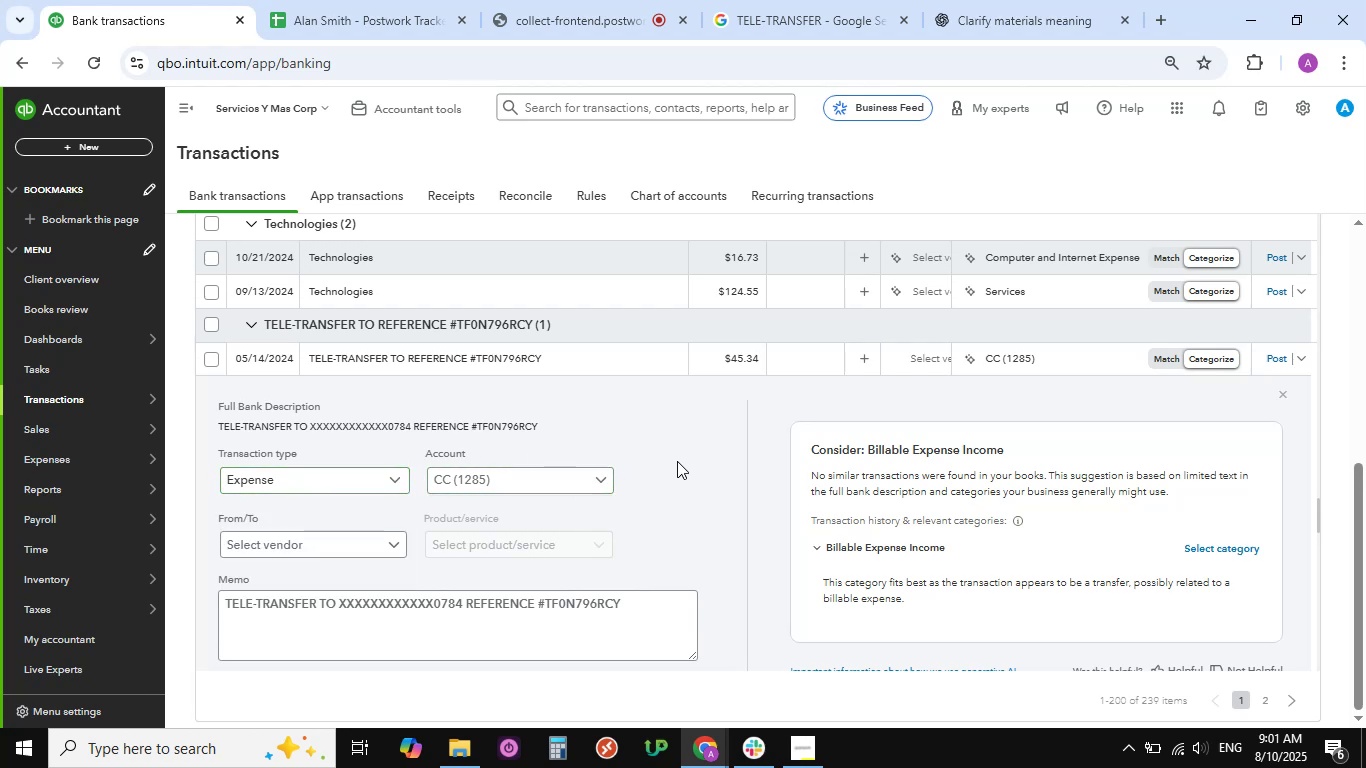 
left_click([602, 478])
 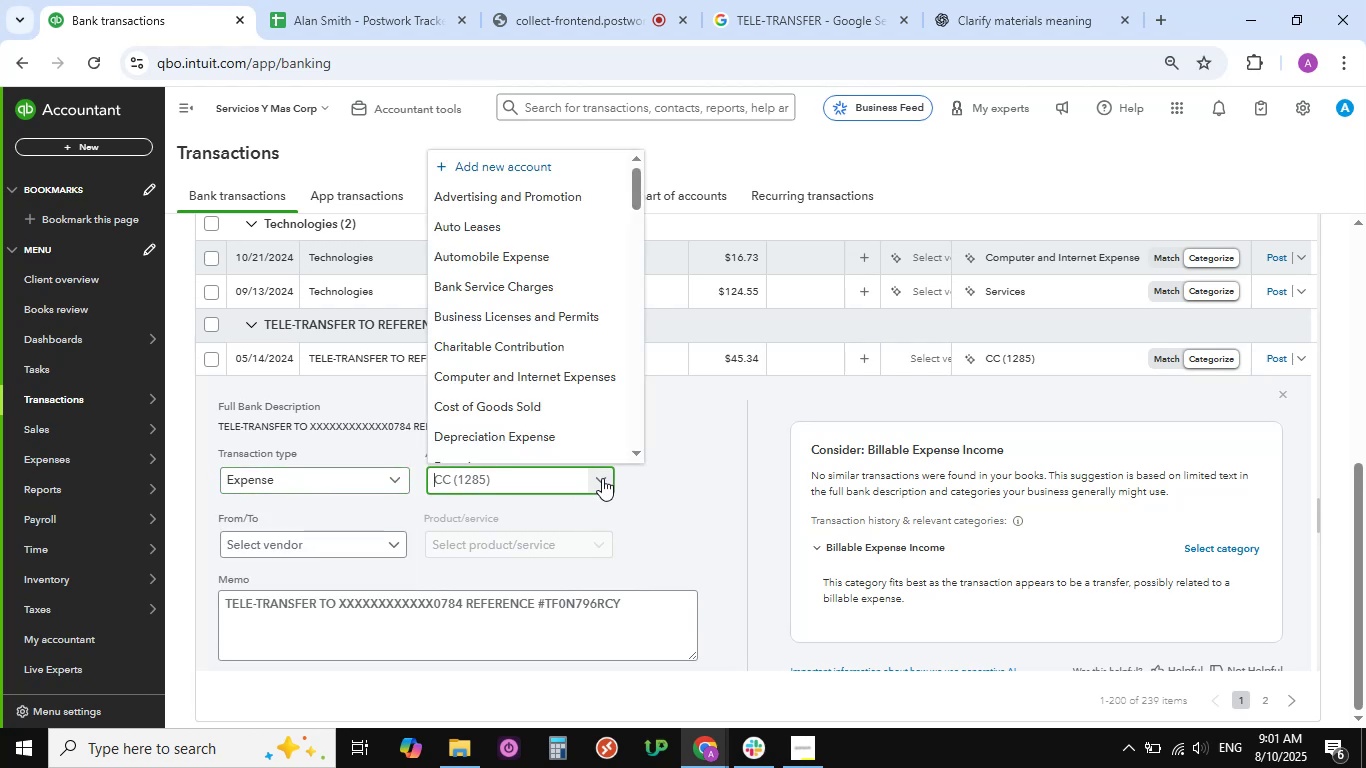 
scroll: coordinate [509, 416], scroll_direction: down, amount: 14.0
 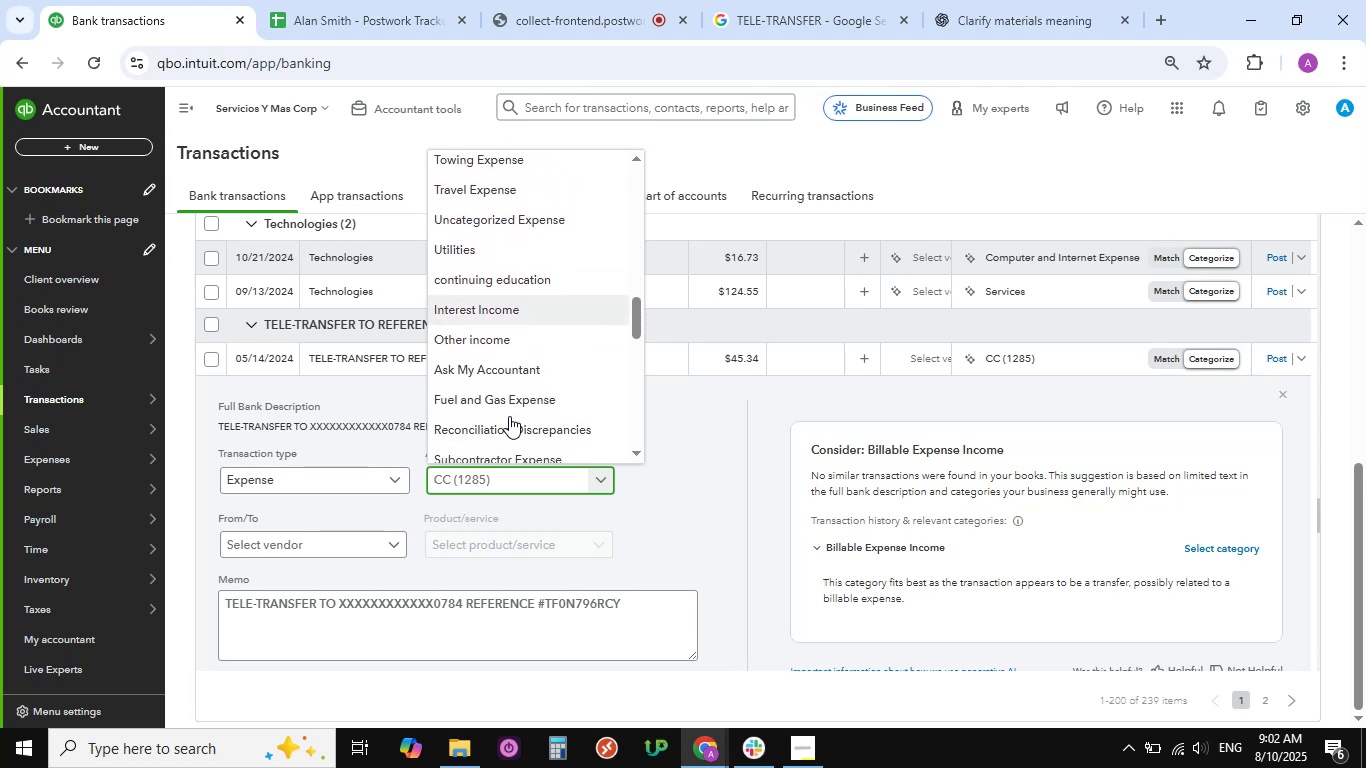 
left_click([515, 369])
 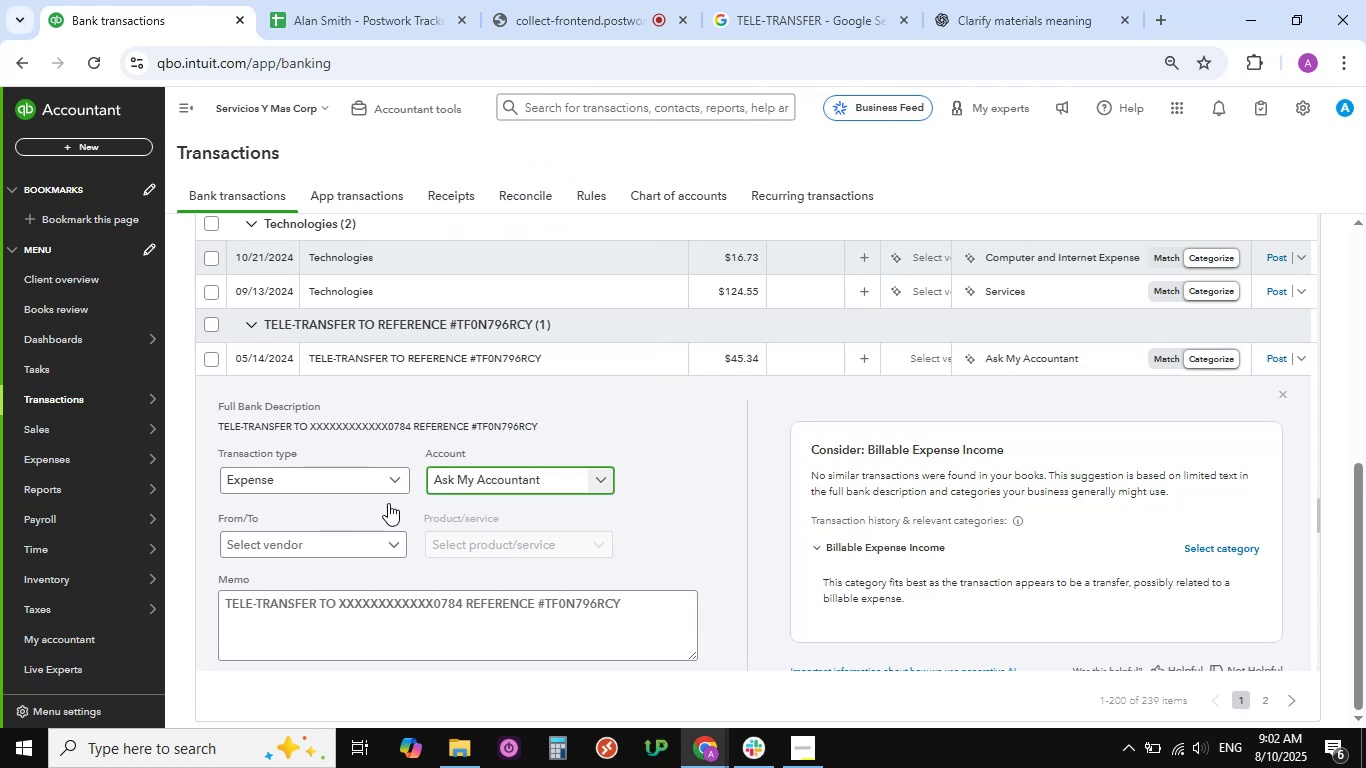 
left_click([396, 538])
 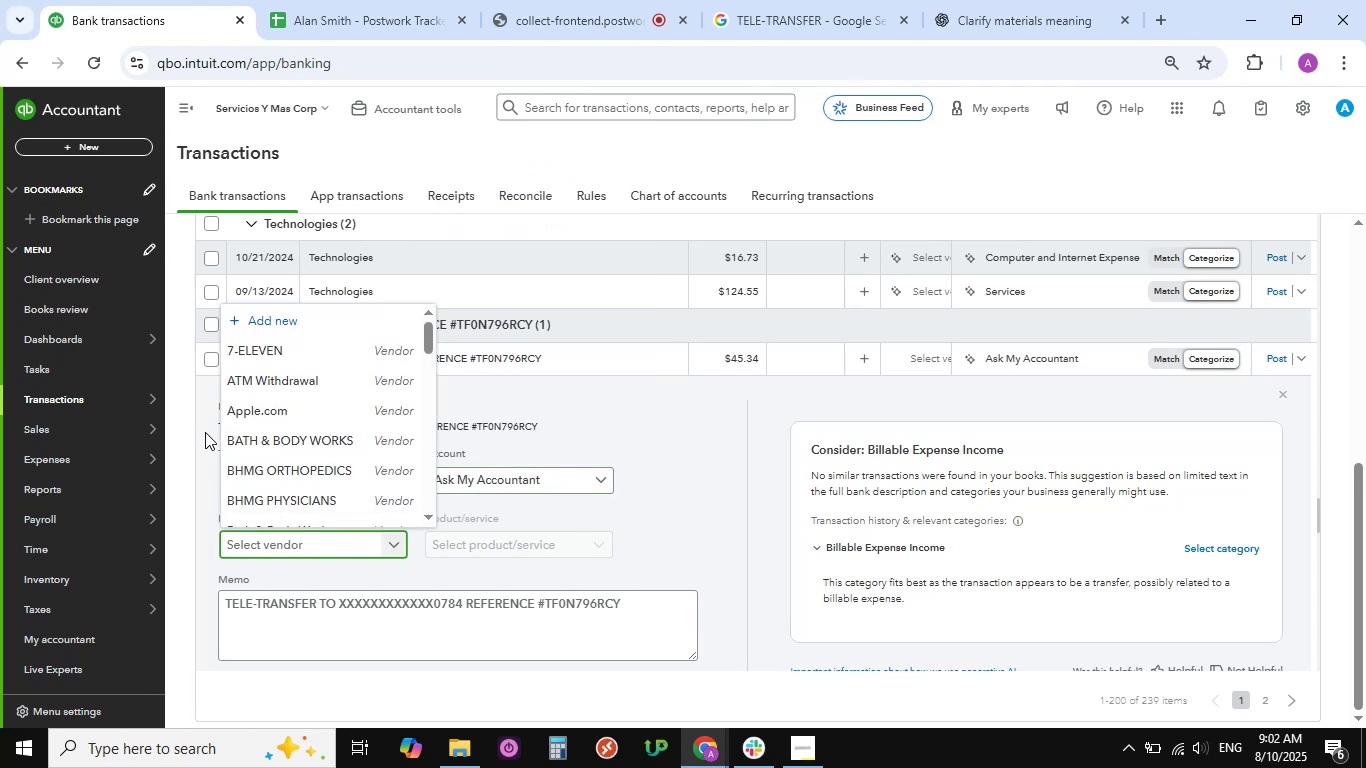 
wait(5.05)
 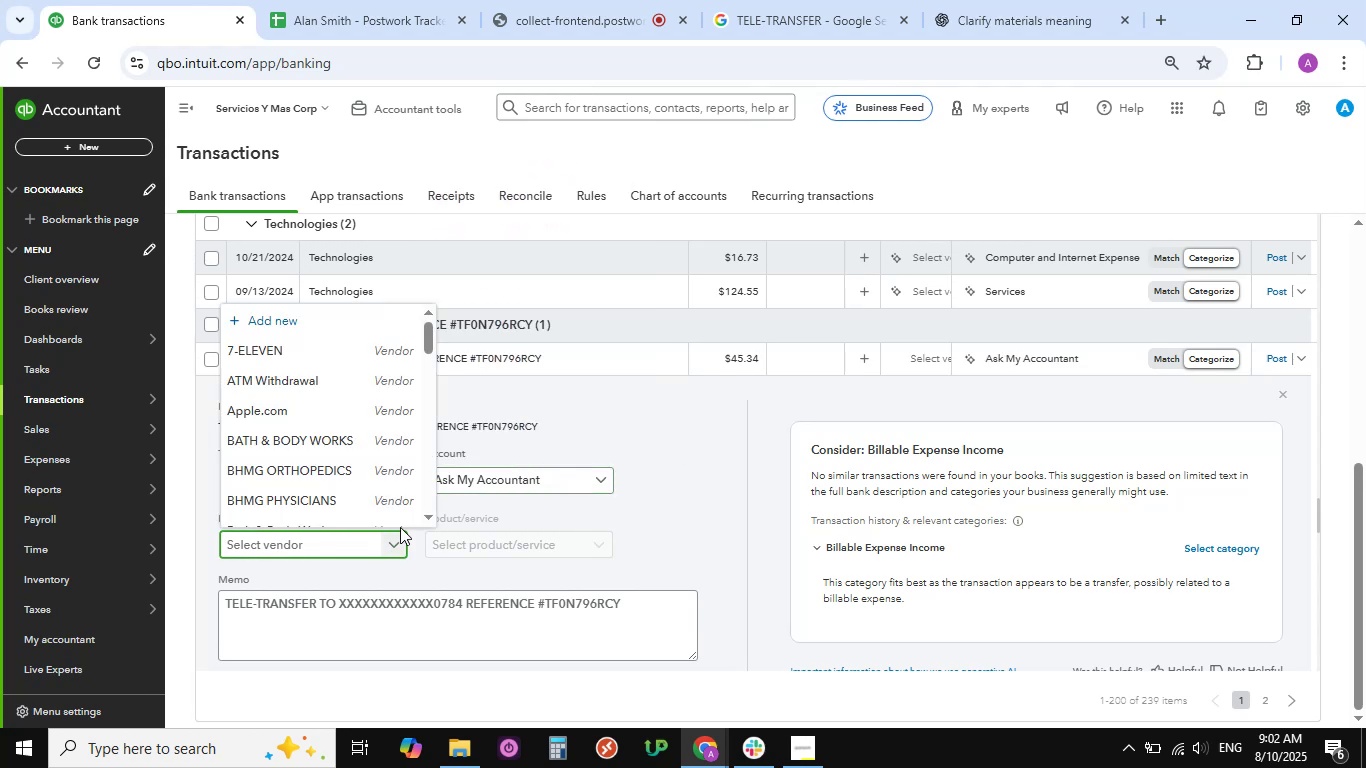 
scroll: coordinate [291, 501], scroll_direction: down, amount: 21.0
 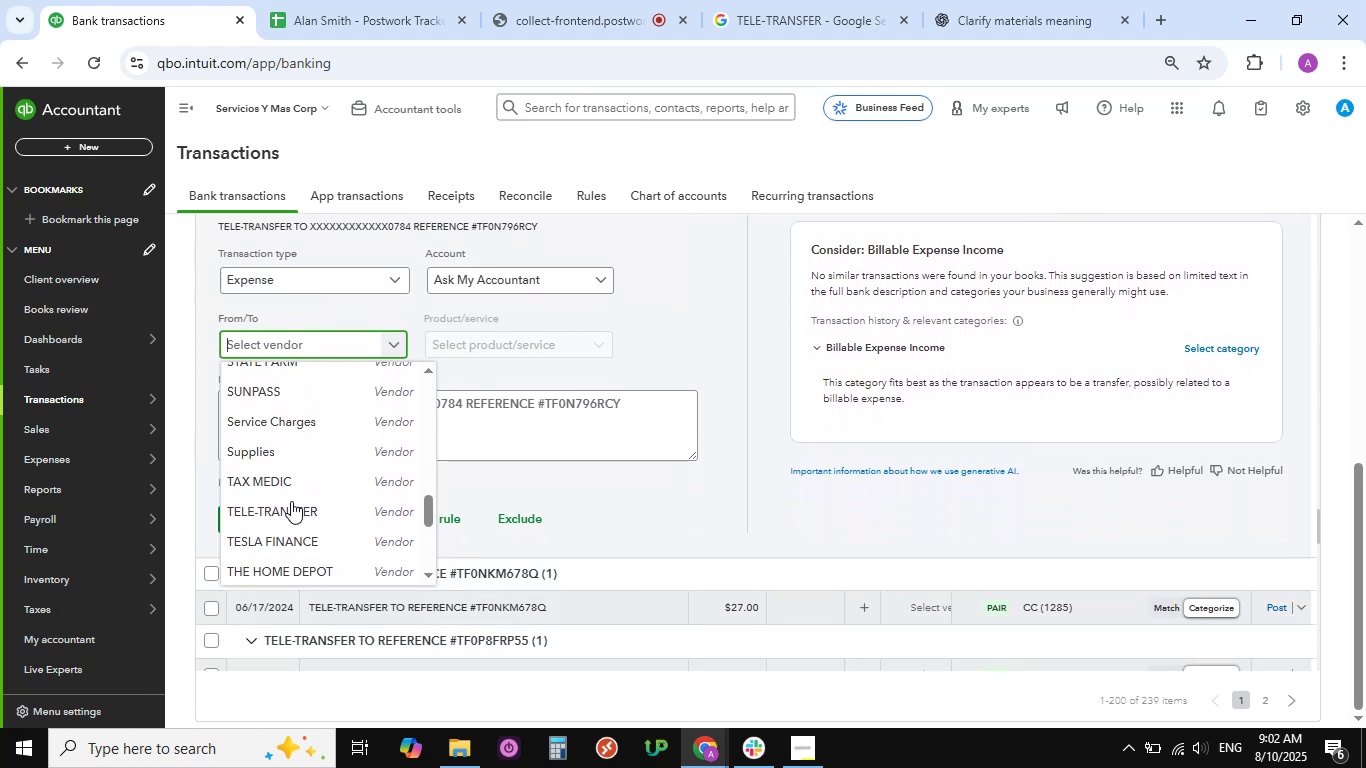 
left_click([291, 501])
 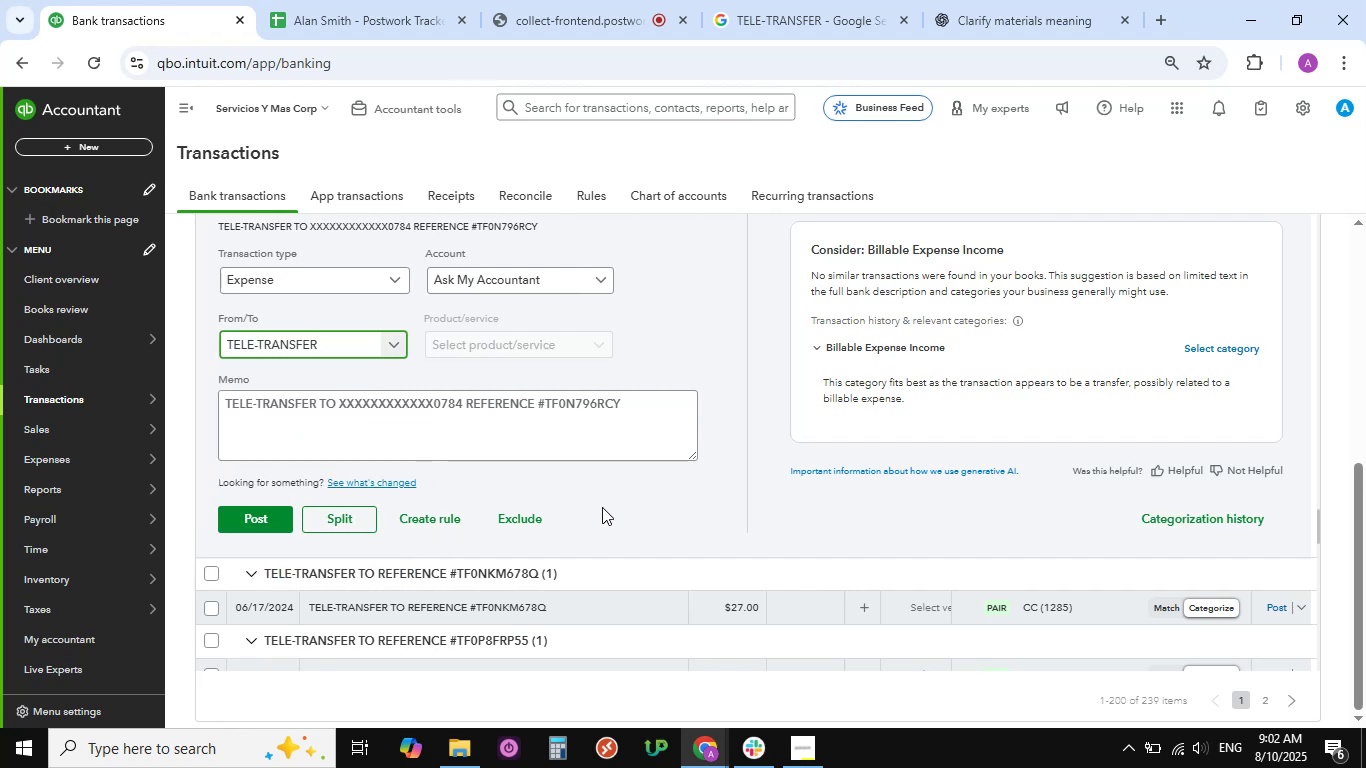 
left_click([264, 521])
 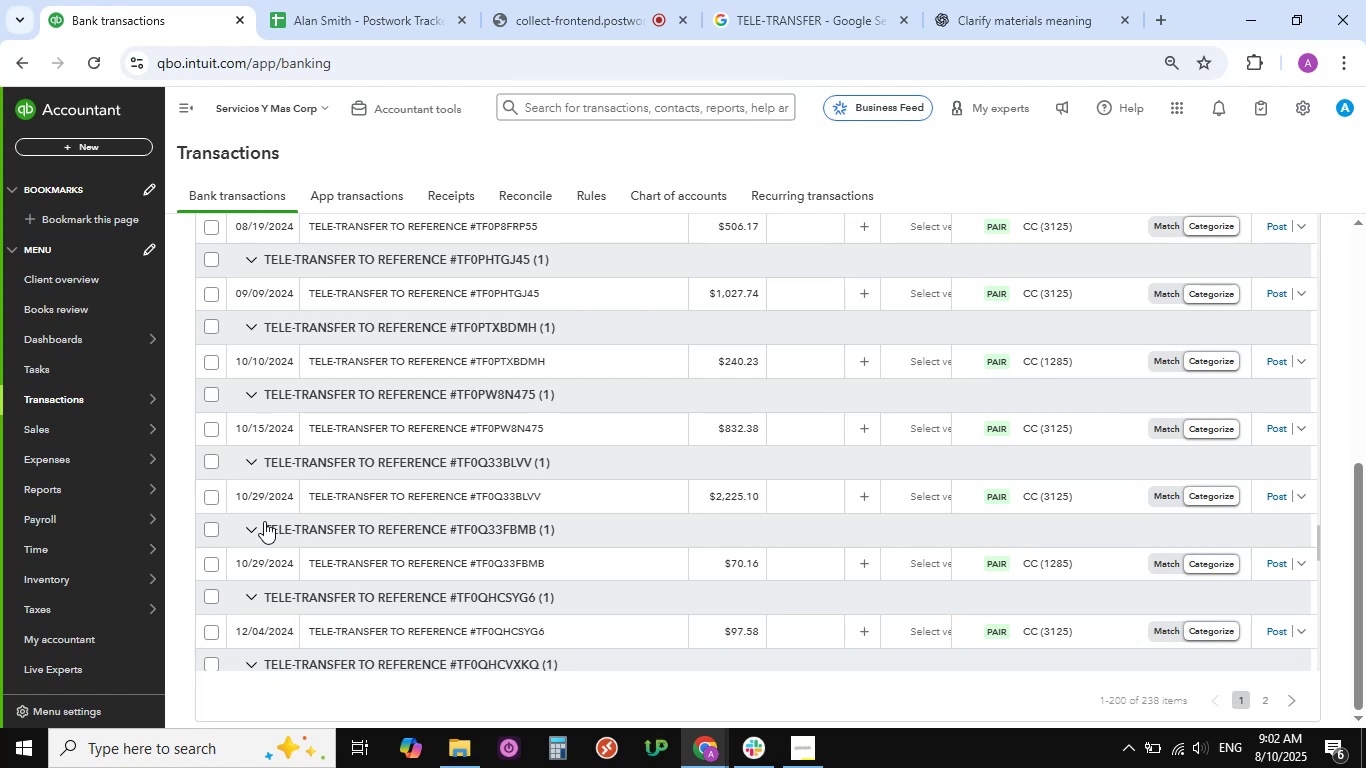 
wait(13.25)
 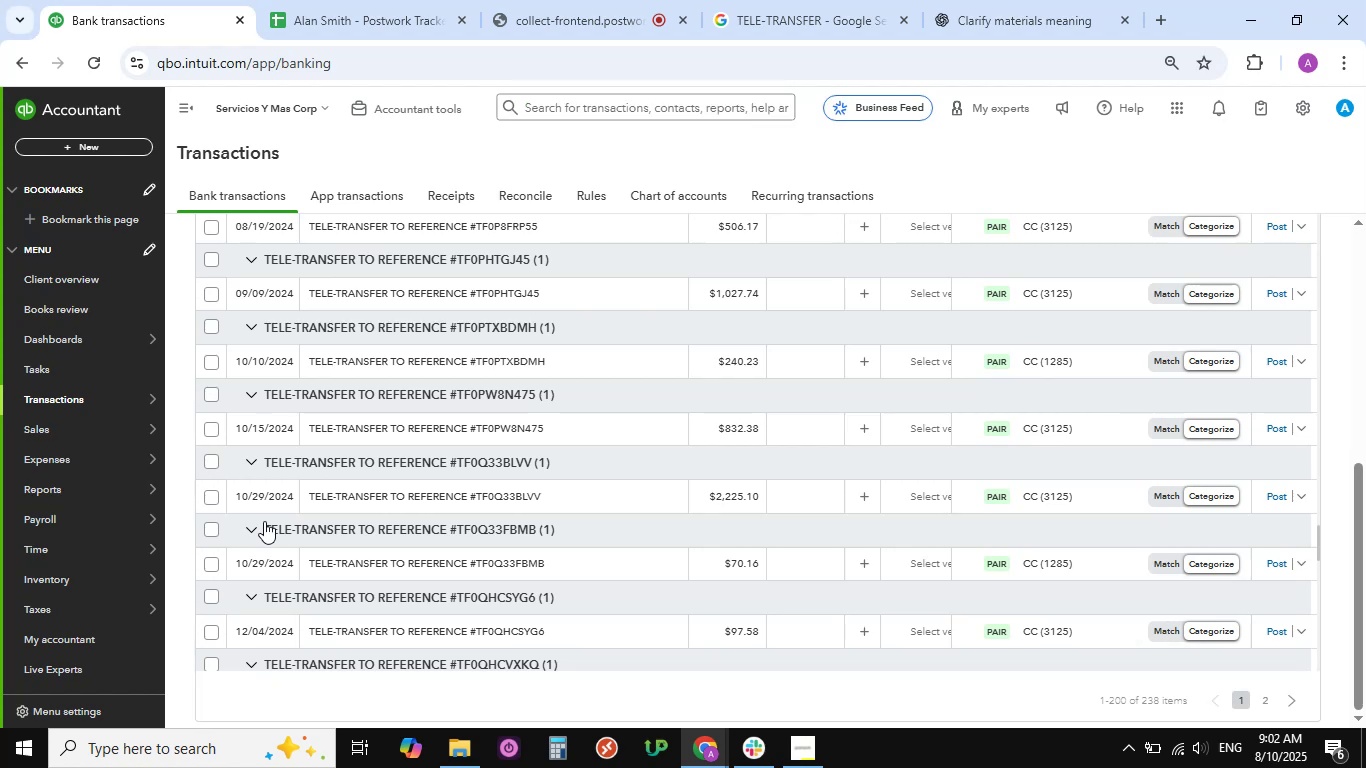 
scroll: coordinate [651, 370], scroll_direction: up, amount: 9.0
 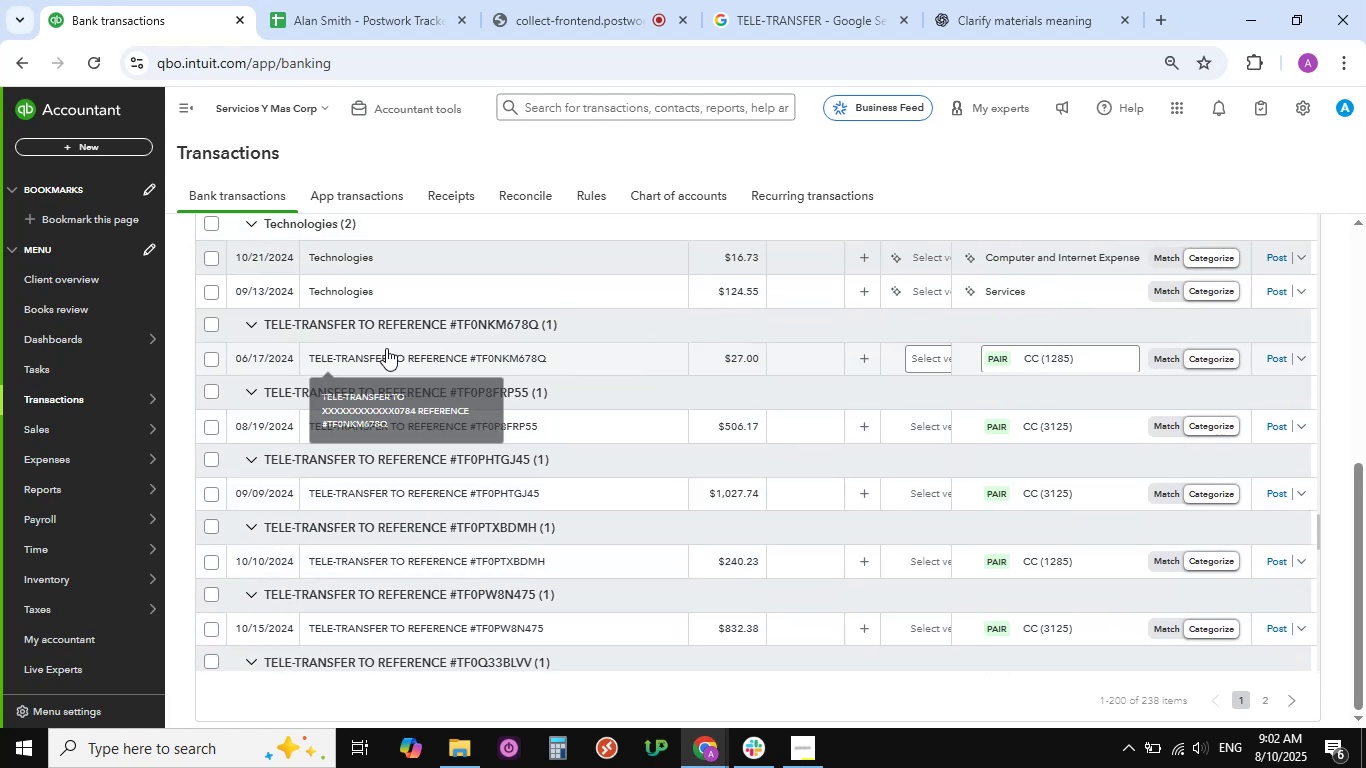 
left_click([366, 360])
 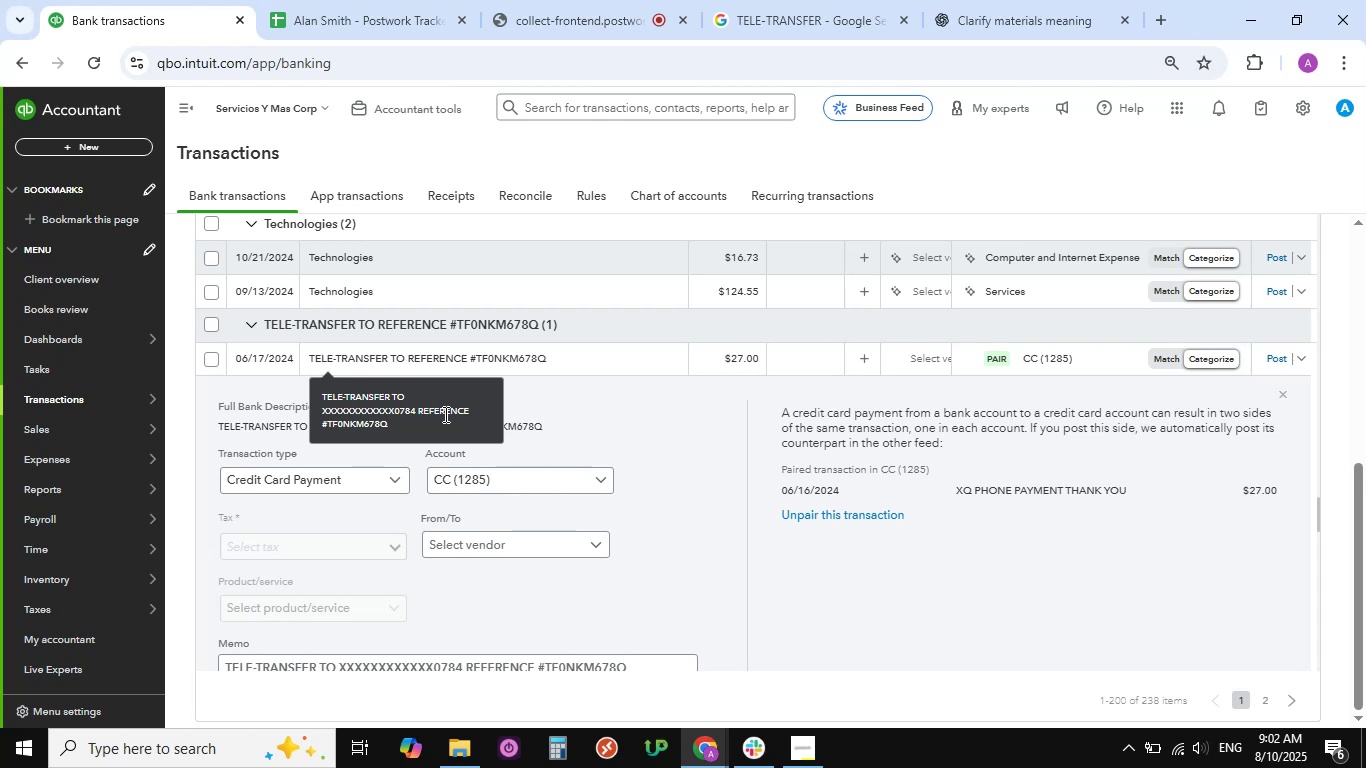 
wait(16.18)
 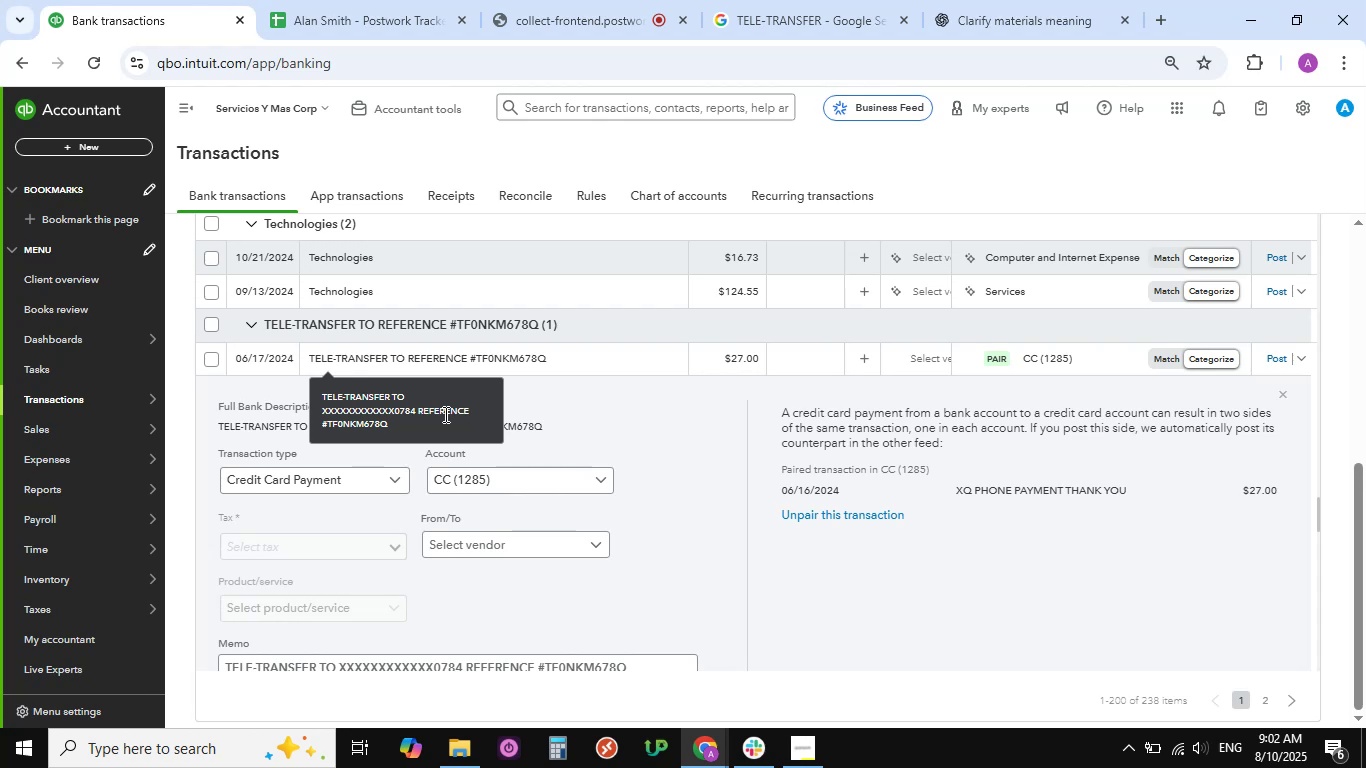 
scroll: coordinate [465, 478], scroll_direction: down, amount: 1.0
 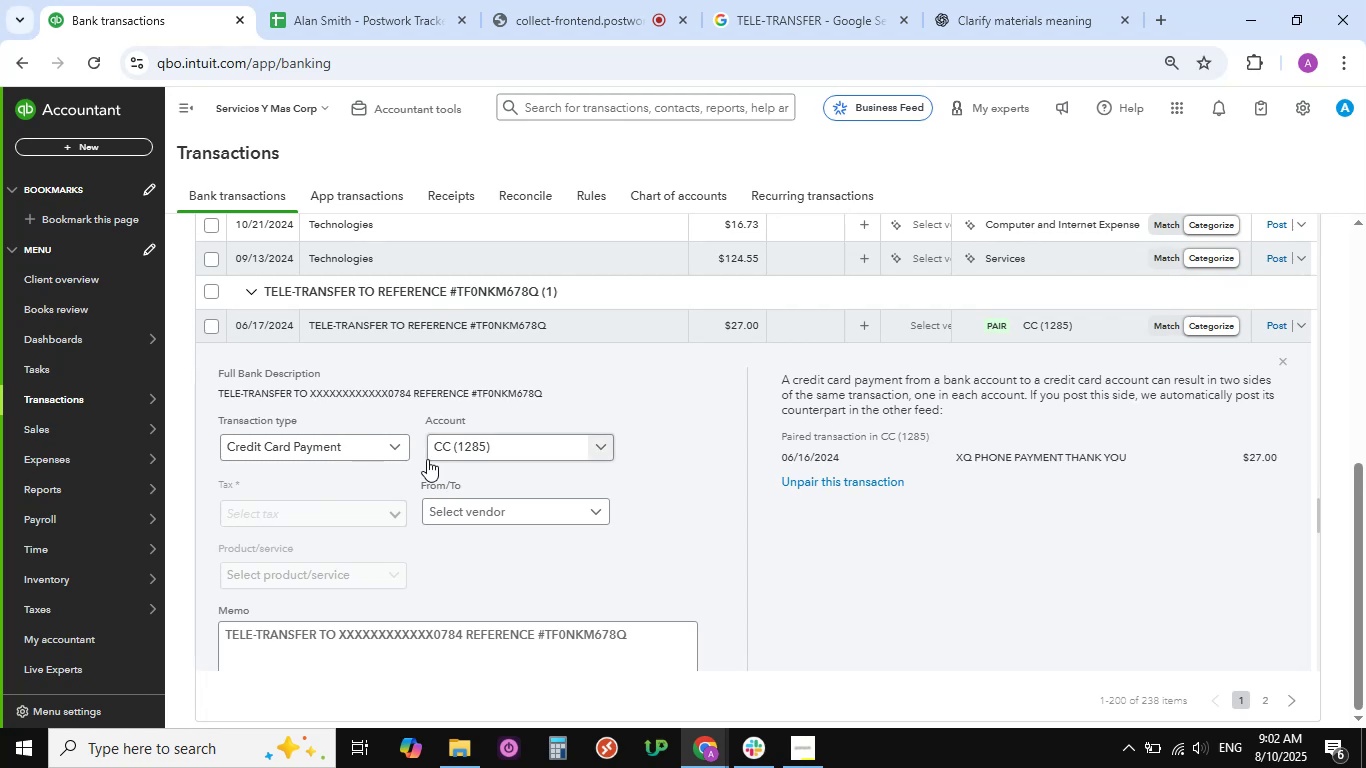 
left_click([394, 453])
 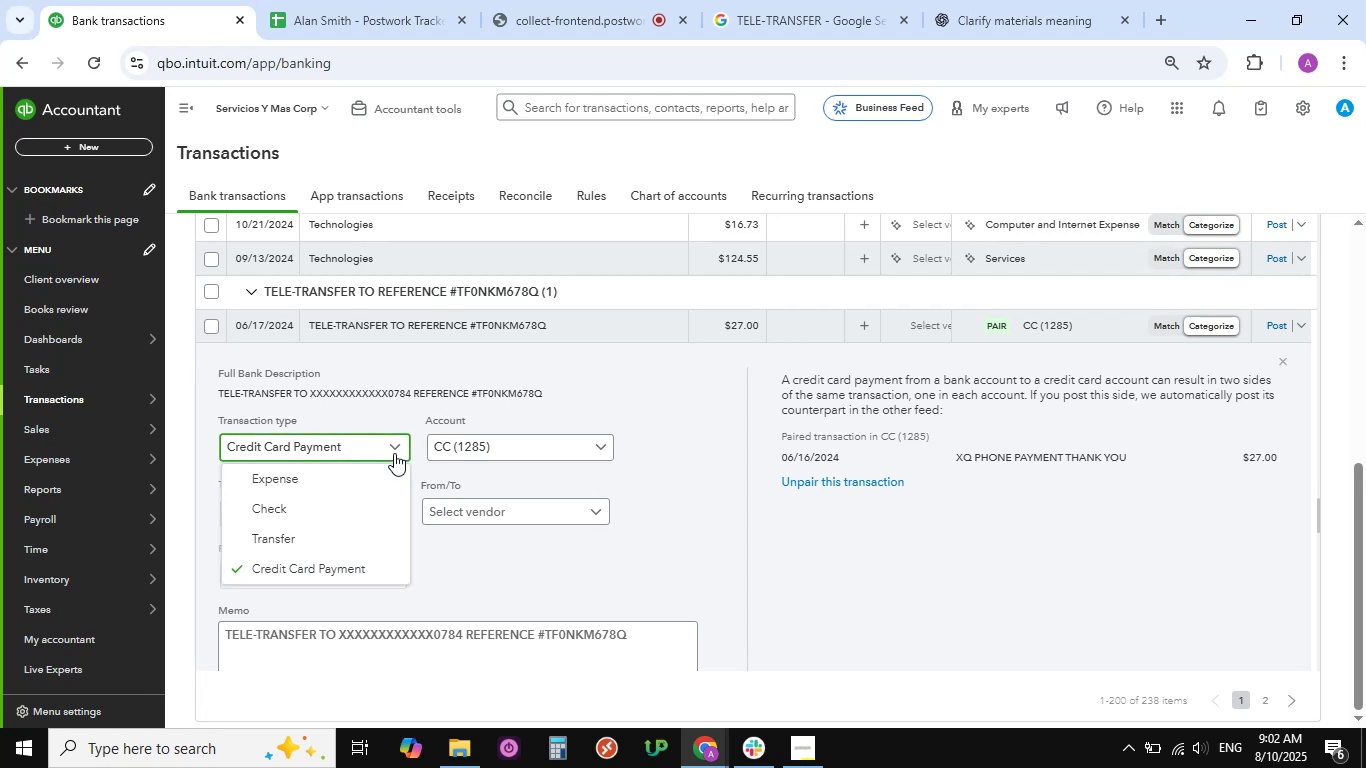 
left_click([307, 485])
 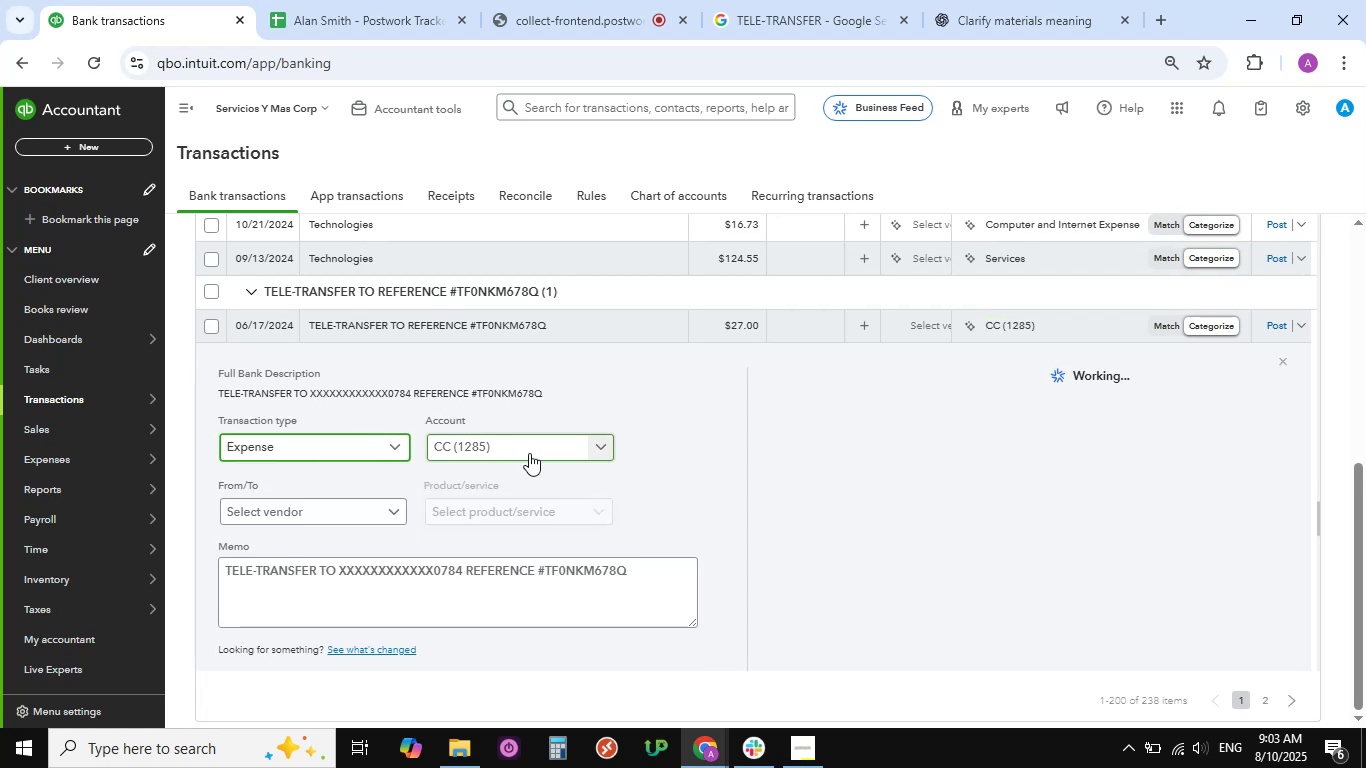 
left_click([601, 447])
 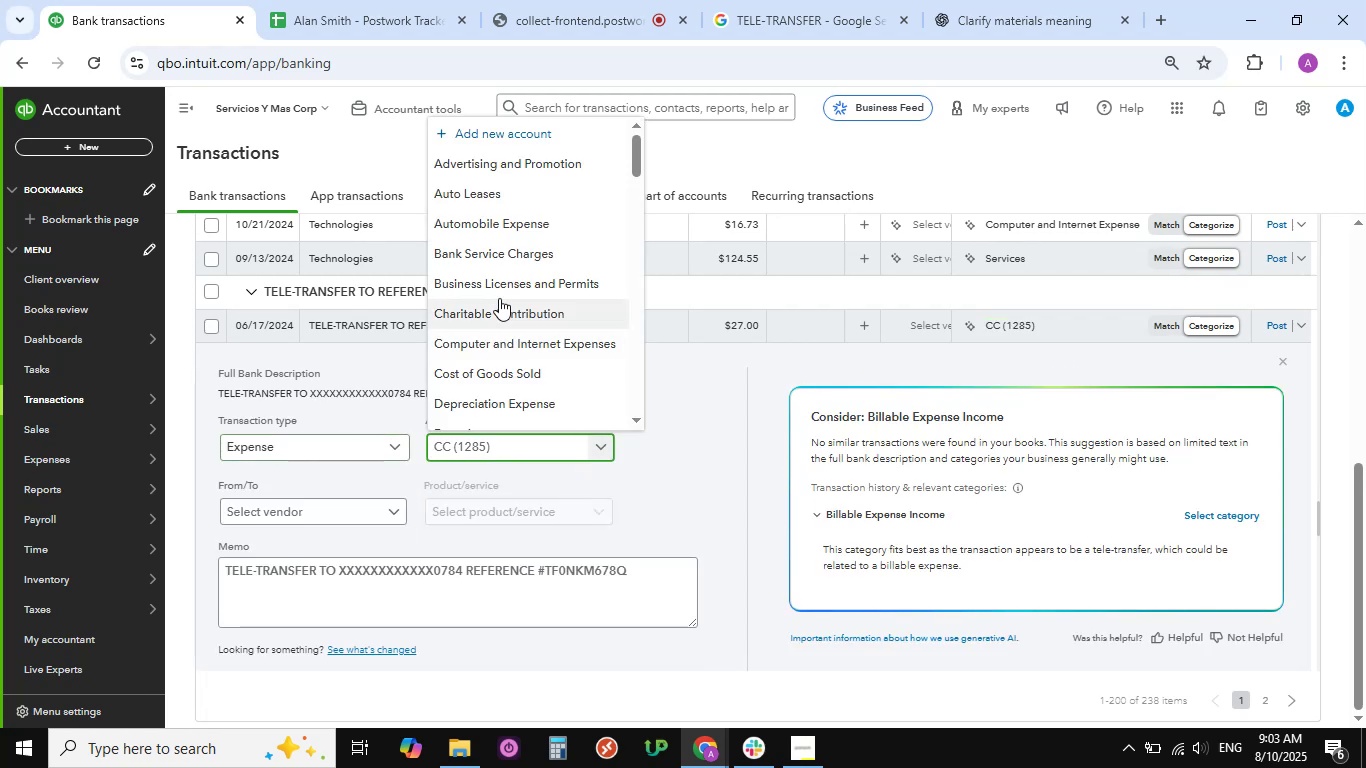 
scroll: coordinate [505, 274], scroll_direction: down, amount: 12.0
 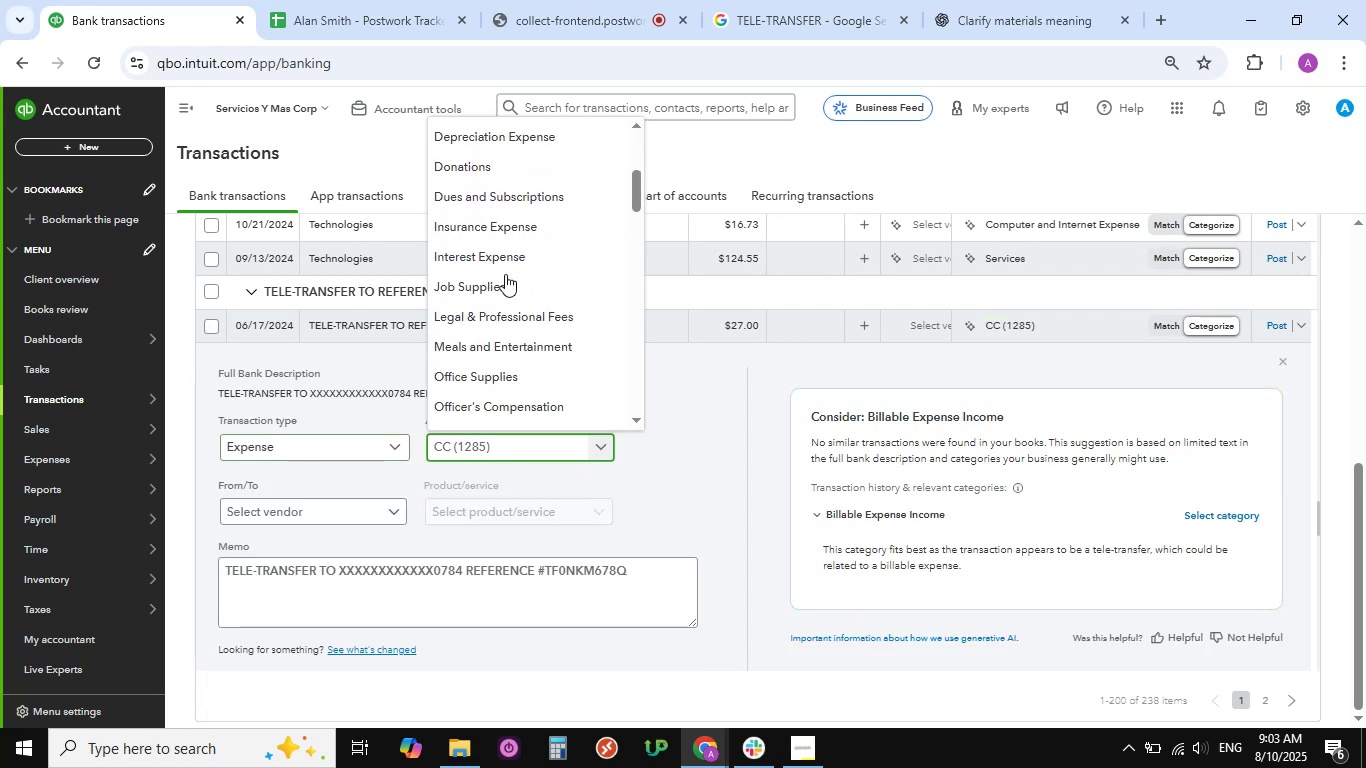 
scroll: coordinate [505, 274], scroll_direction: up, amount: 1.0
 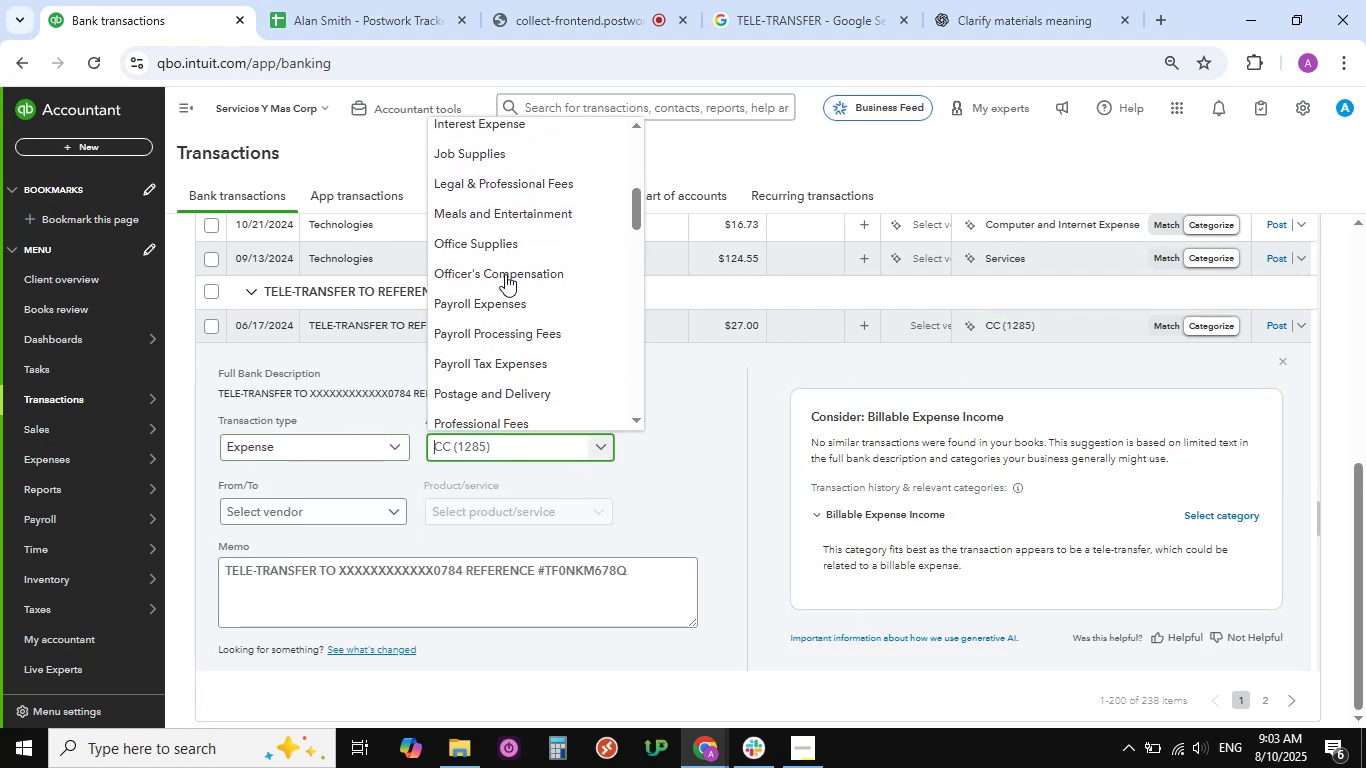 
scroll: coordinate [505, 274], scroll_direction: down, amount: 18.0
 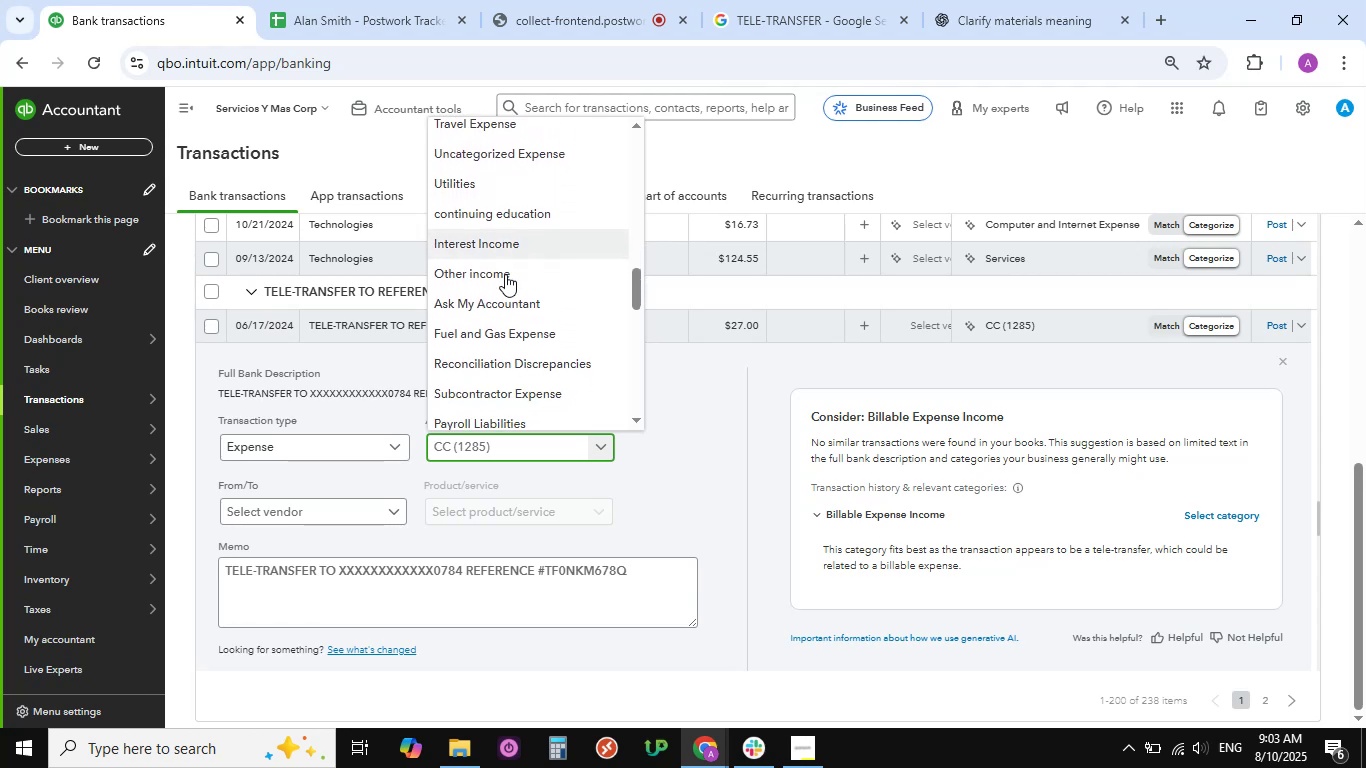 
left_click([499, 296])
 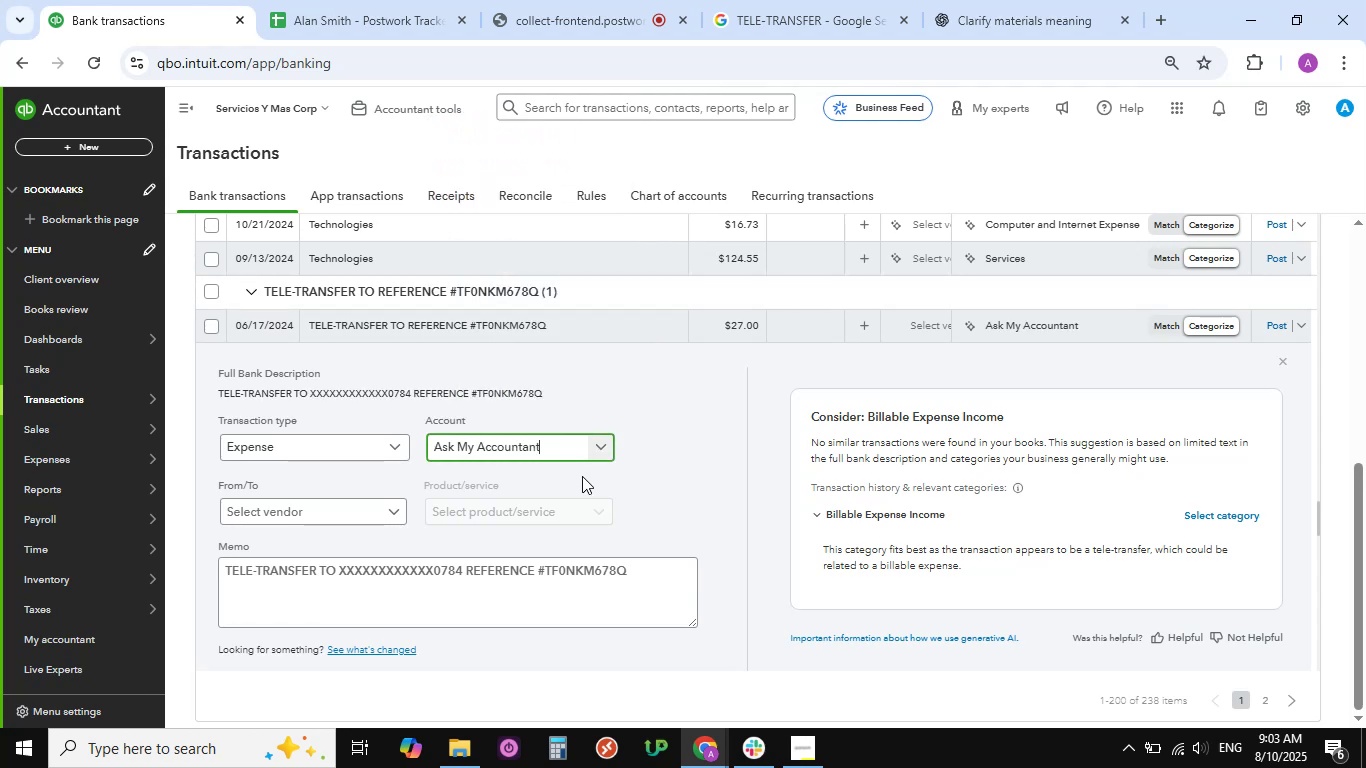 
scroll: coordinate [377, 534], scroll_direction: down, amount: 1.0
 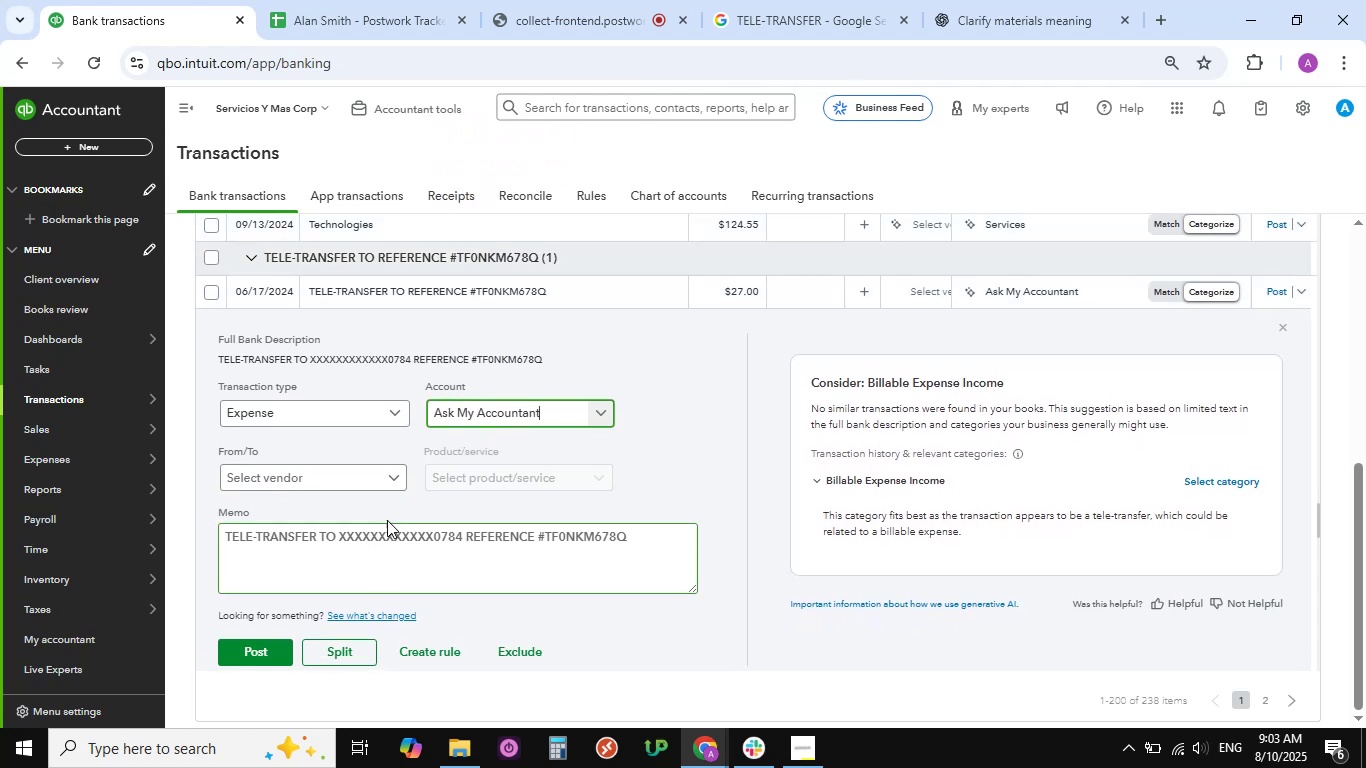 
left_click([394, 482])
 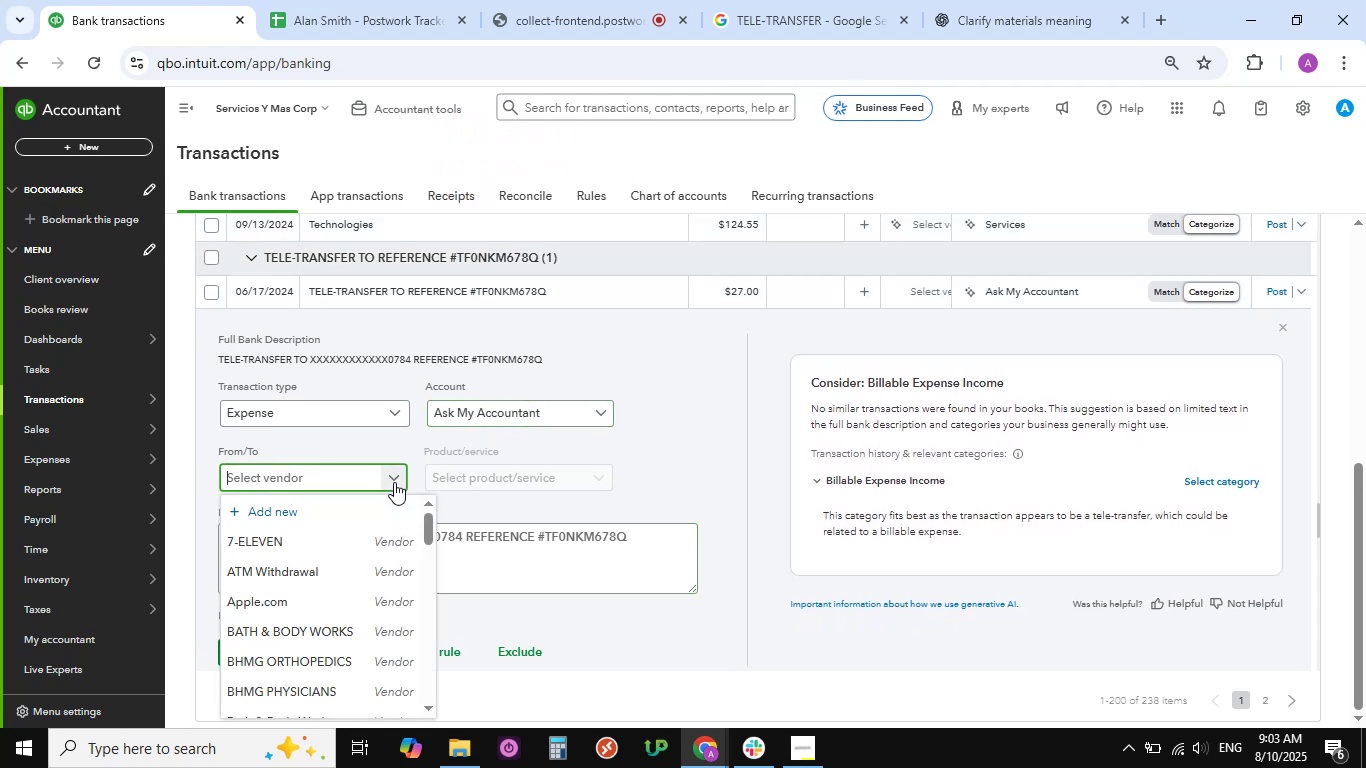 
scroll: coordinate [267, 650], scroll_direction: down, amount: 23.0
 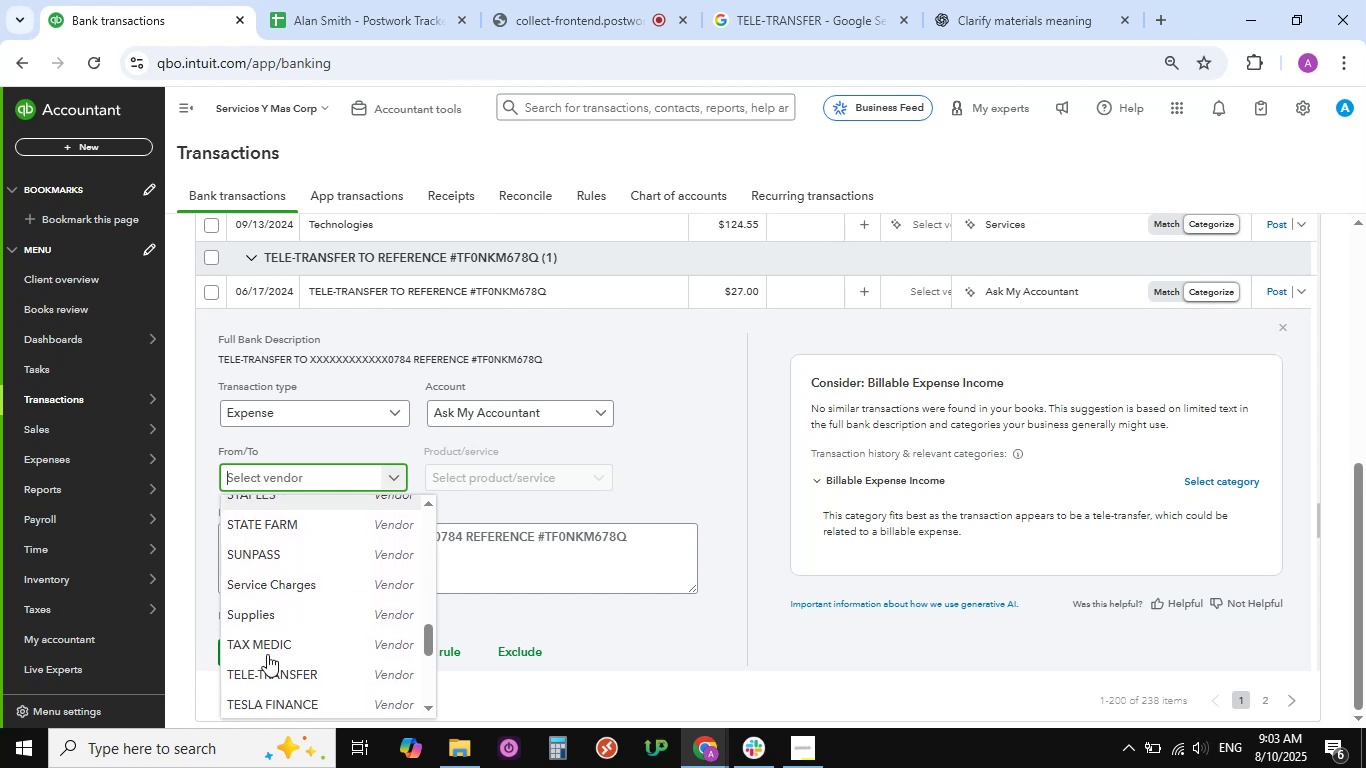 
left_click([267, 677])
 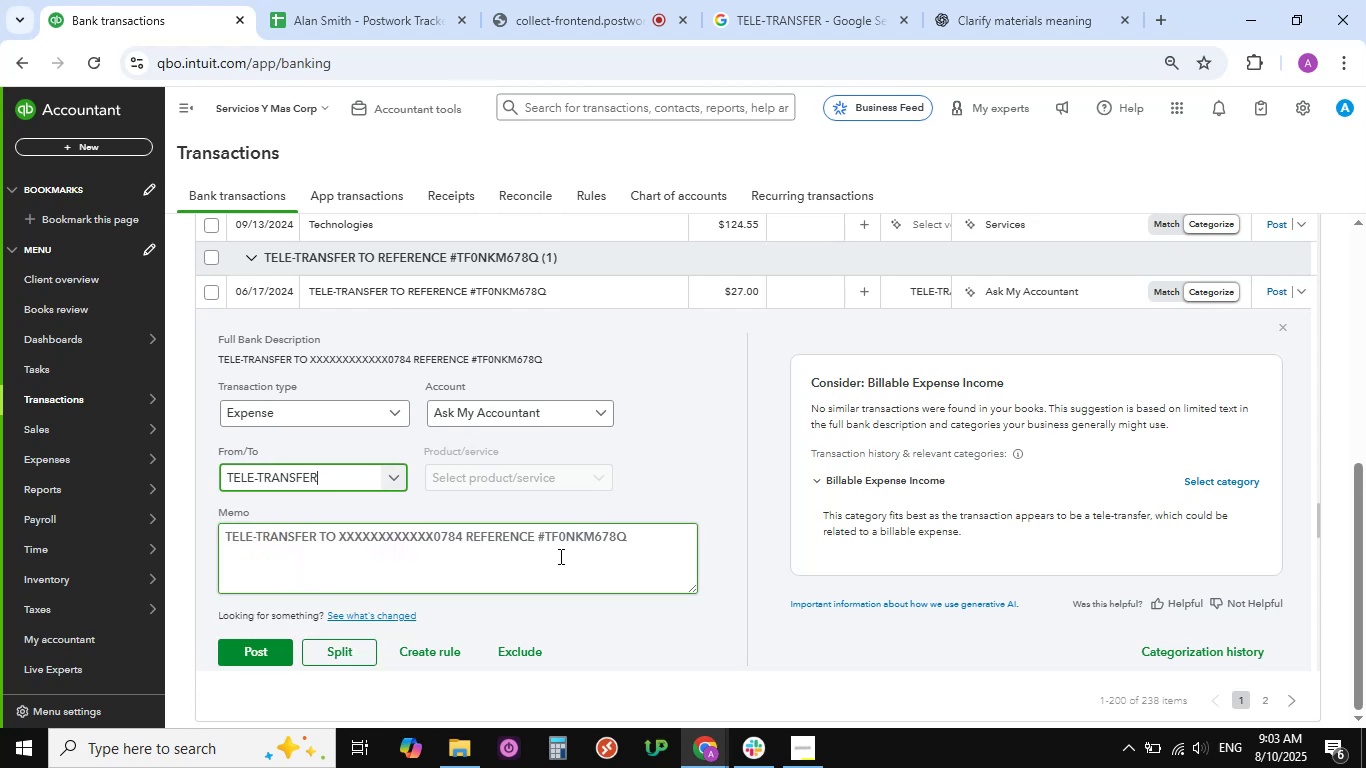 
scroll: coordinate [559, 537], scroll_direction: down, amount: 1.0
 